 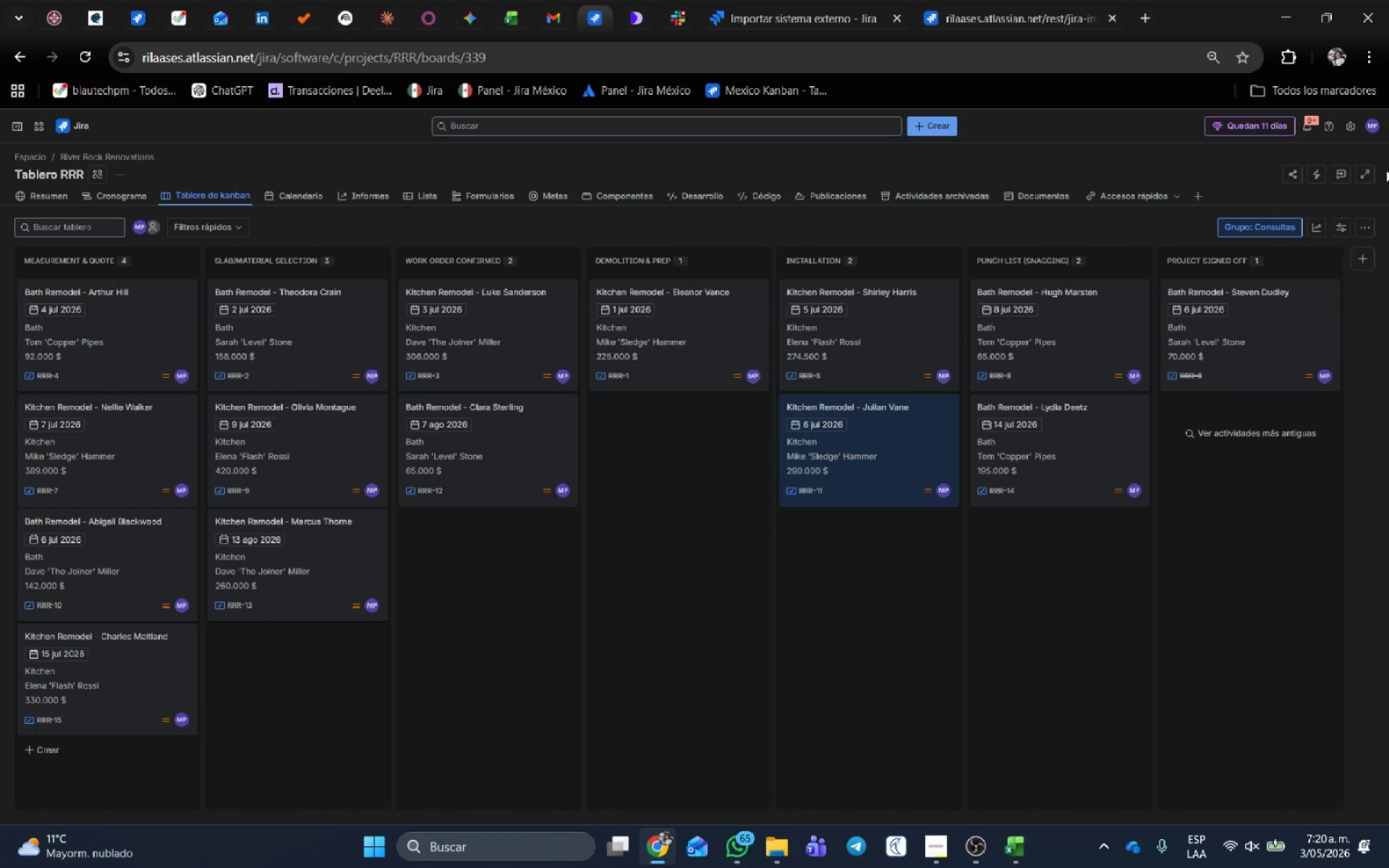 
key(Meta+Shift+S)
 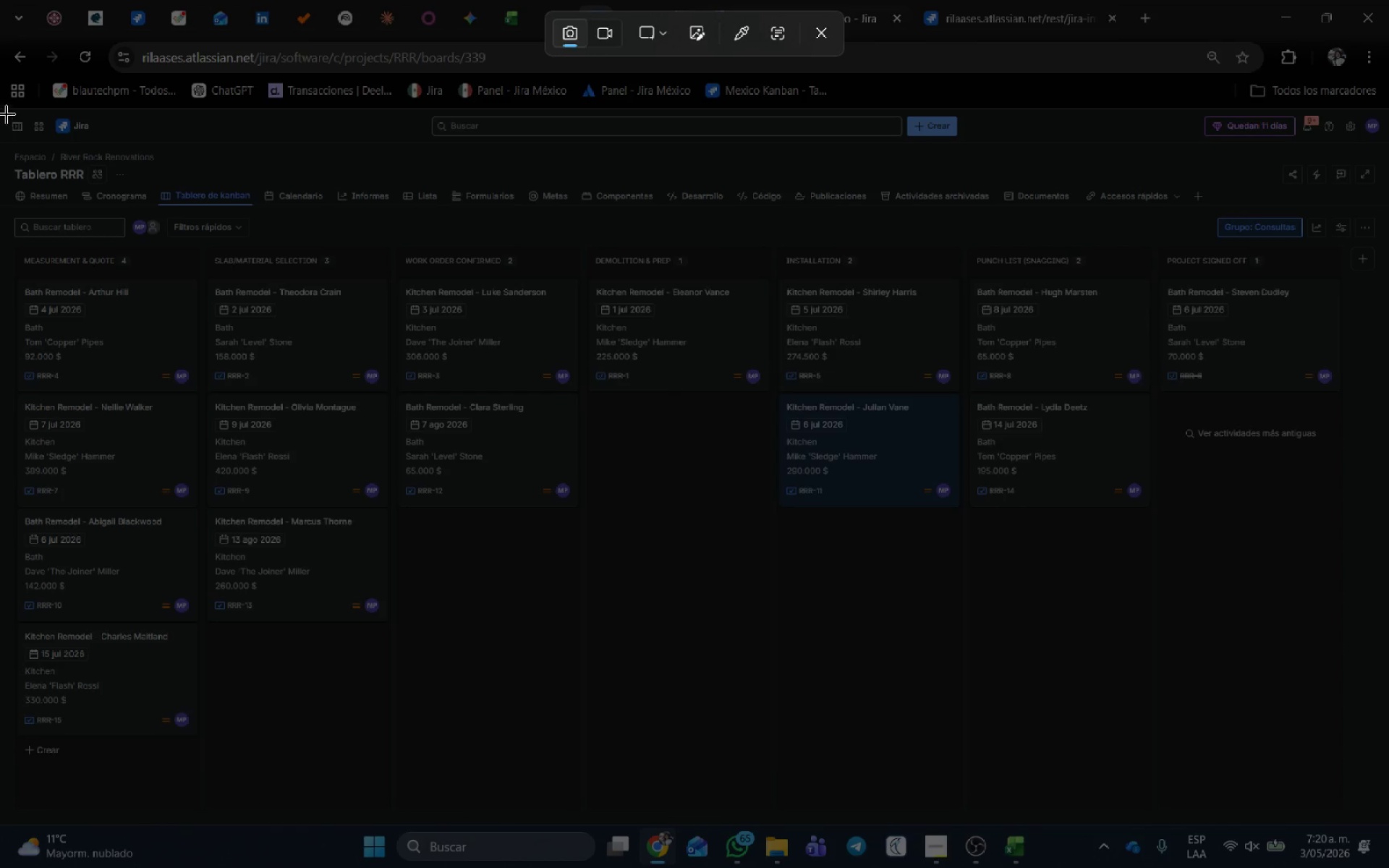 
left_click_drag(start_coordinate=[1, 107], to_coordinate=[1388, 826])
 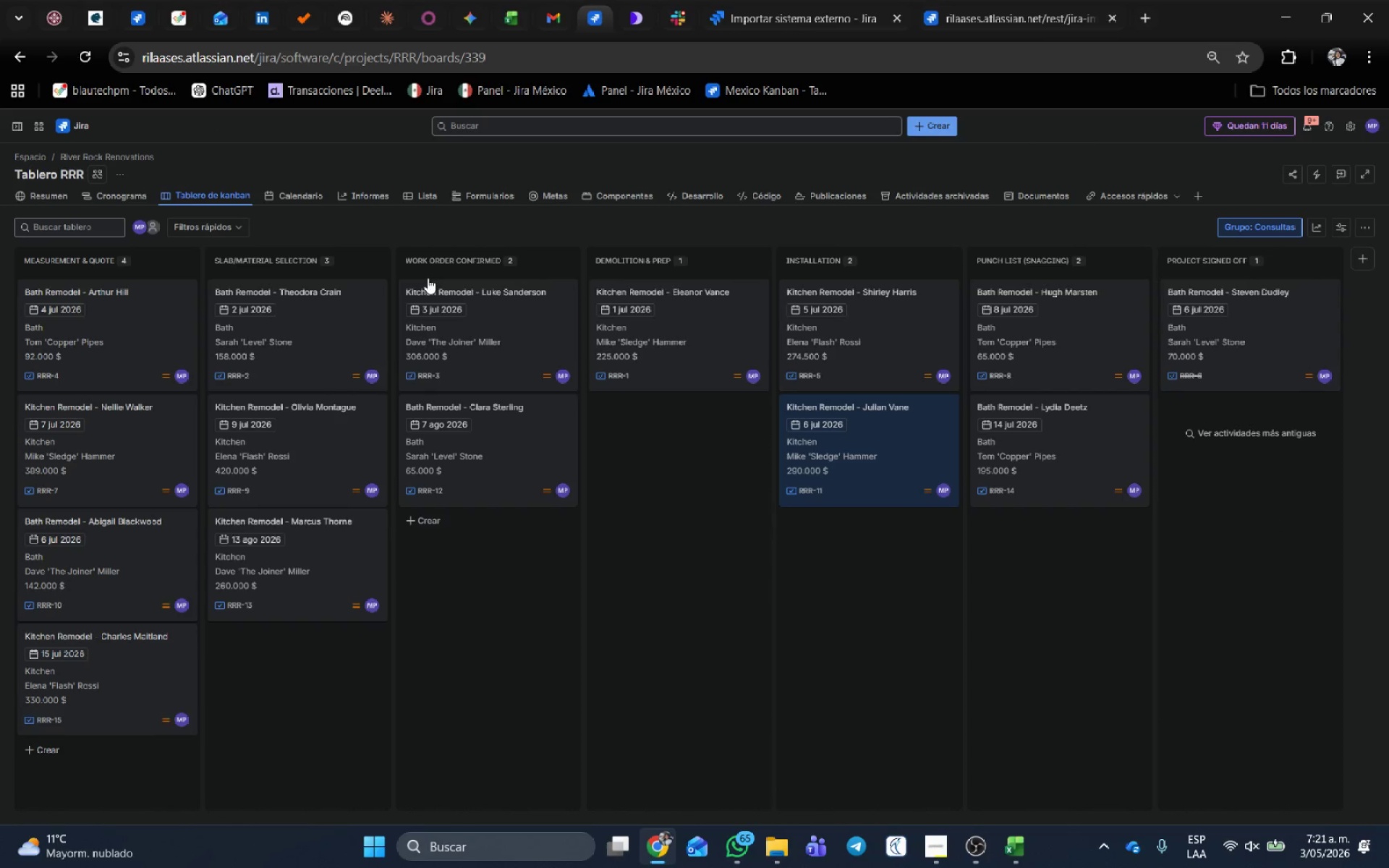 
key(Control+ControlLeft)
 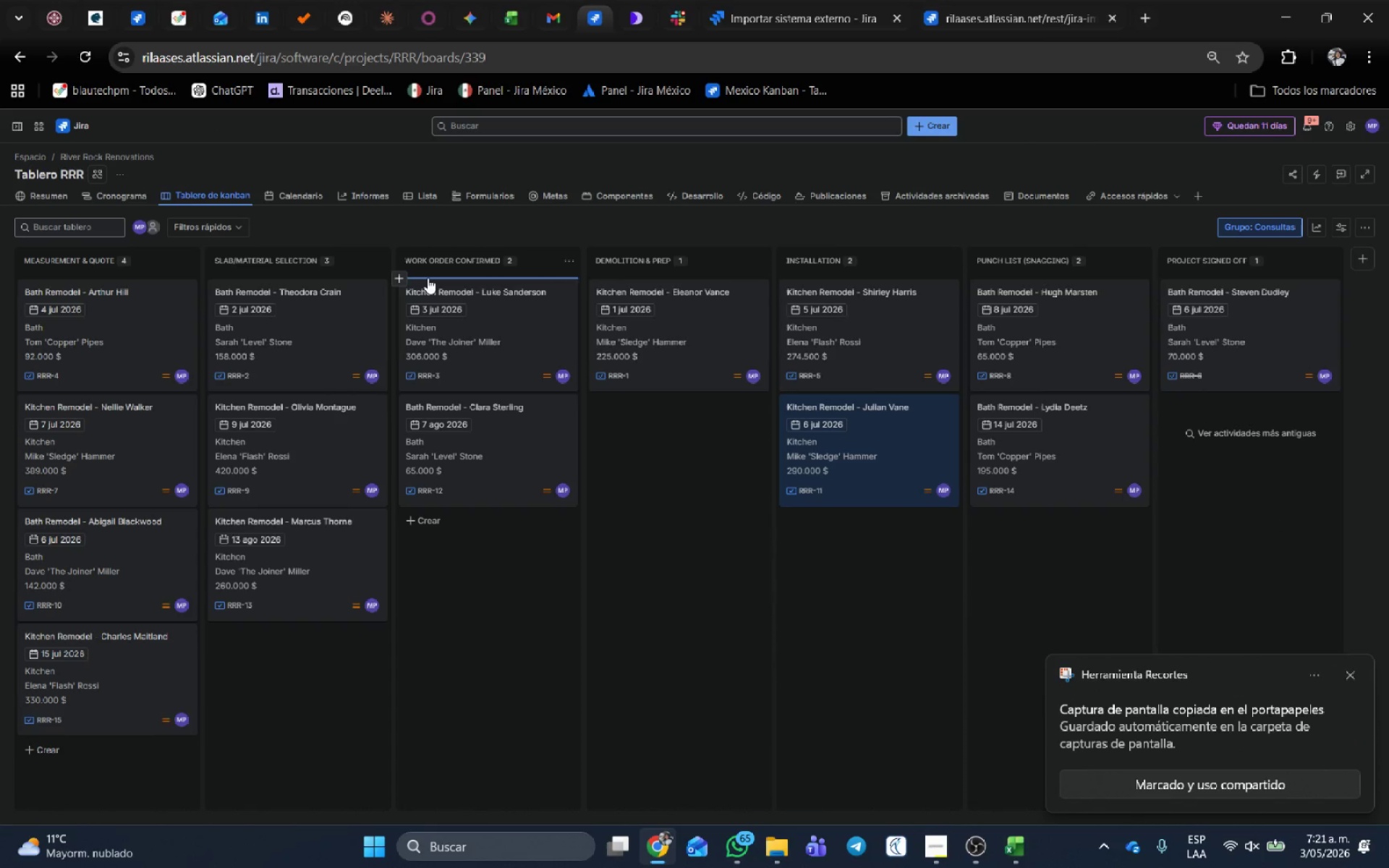 
key(Control+ControlLeft)
 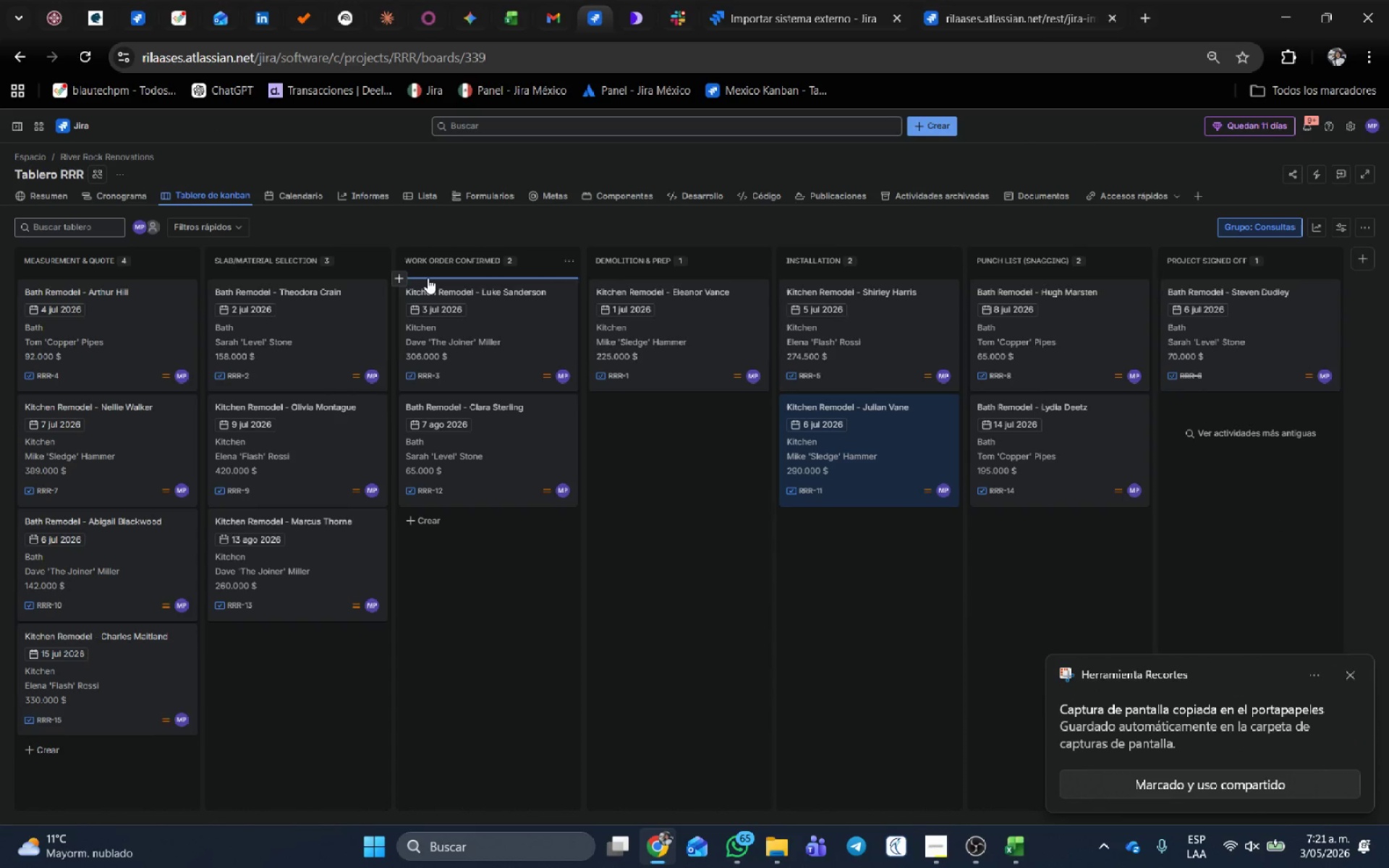 
key(Meta+MetaLeft)
 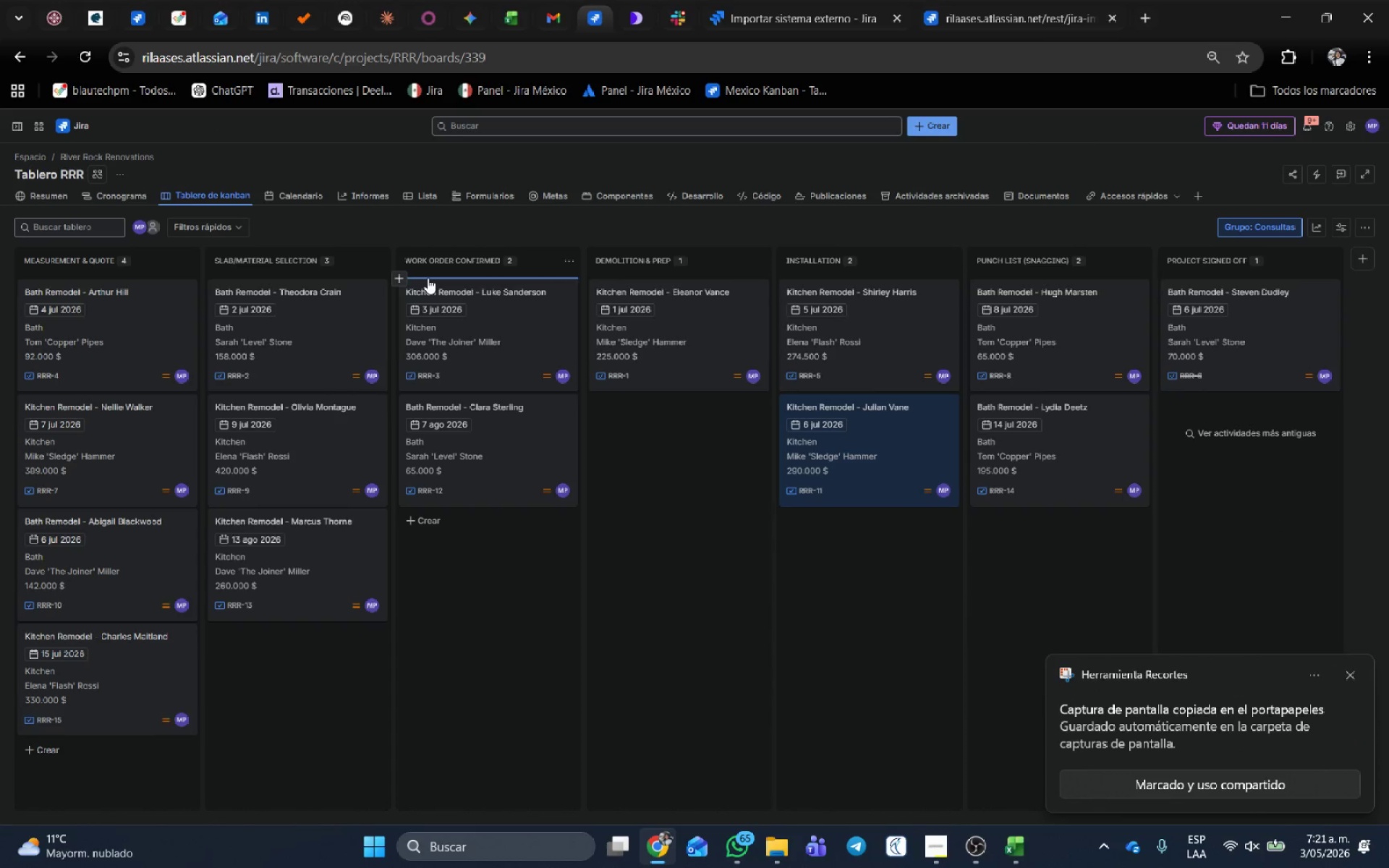 
key(Alt+Meta+AltLeft)
 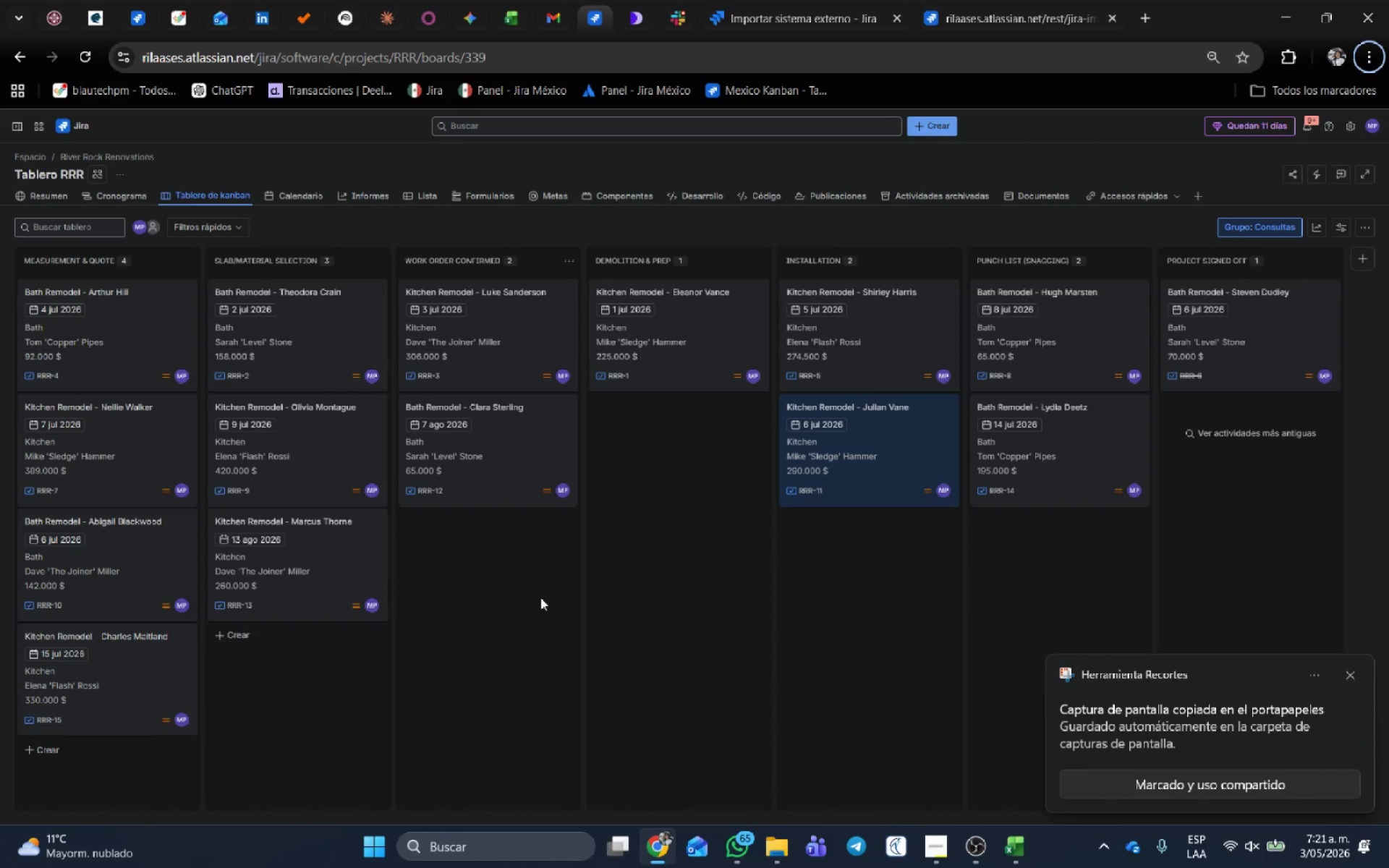 
left_click([645, 609])
 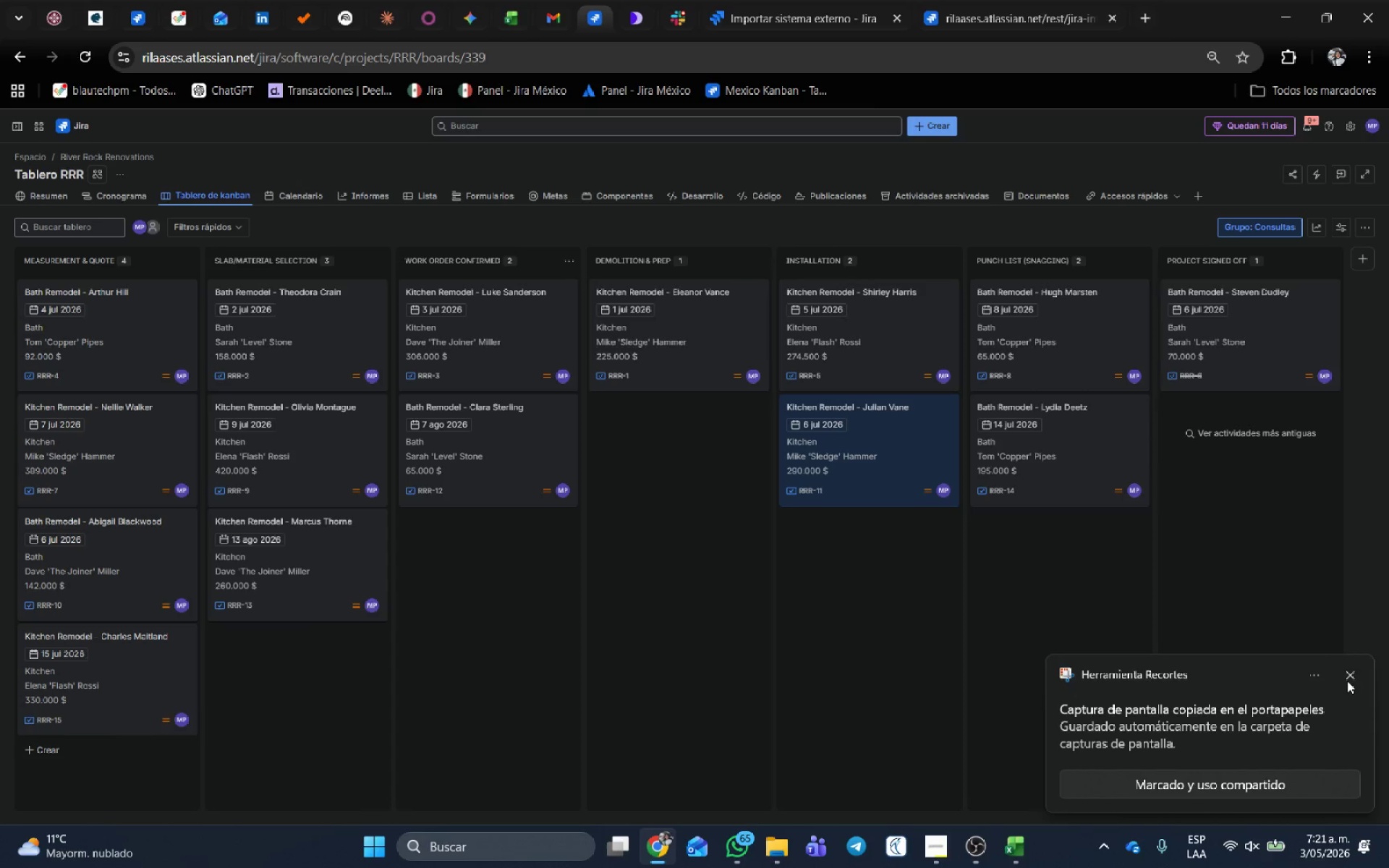 
left_click([1347, 681])
 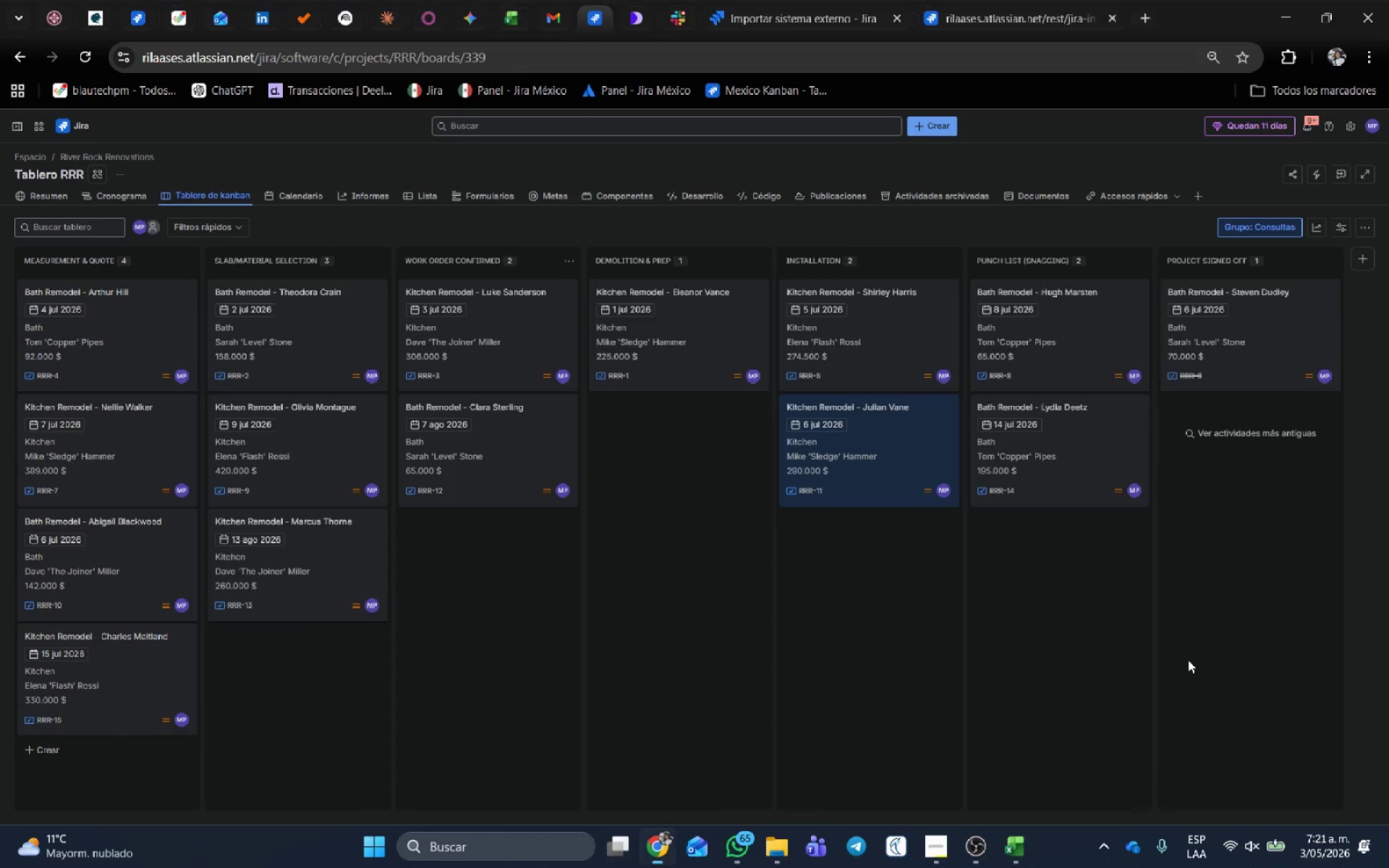 
key(Meta+MetaLeft)
 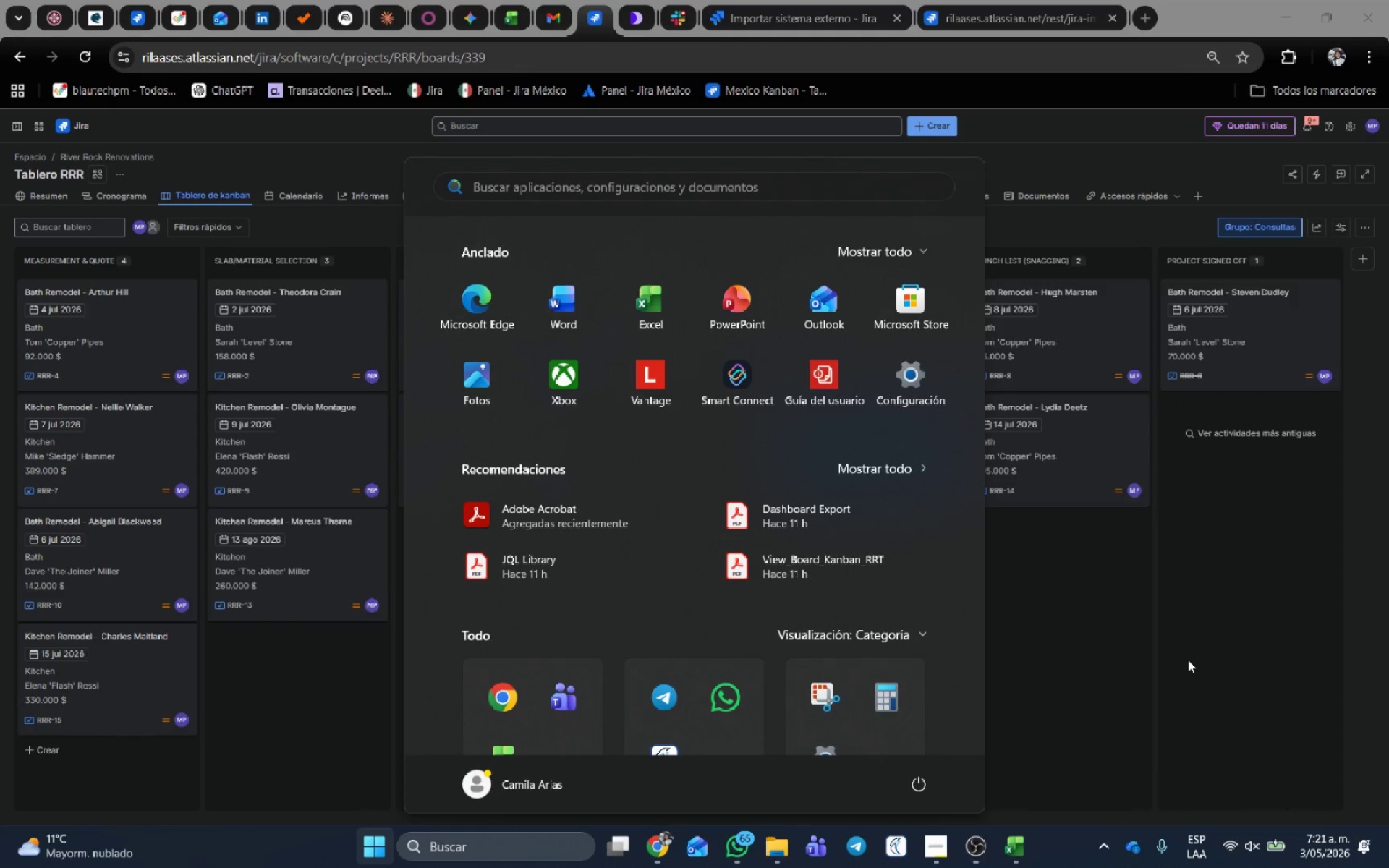 
type(i)
key(Backspace)
key(Backspace)
type(wor)
 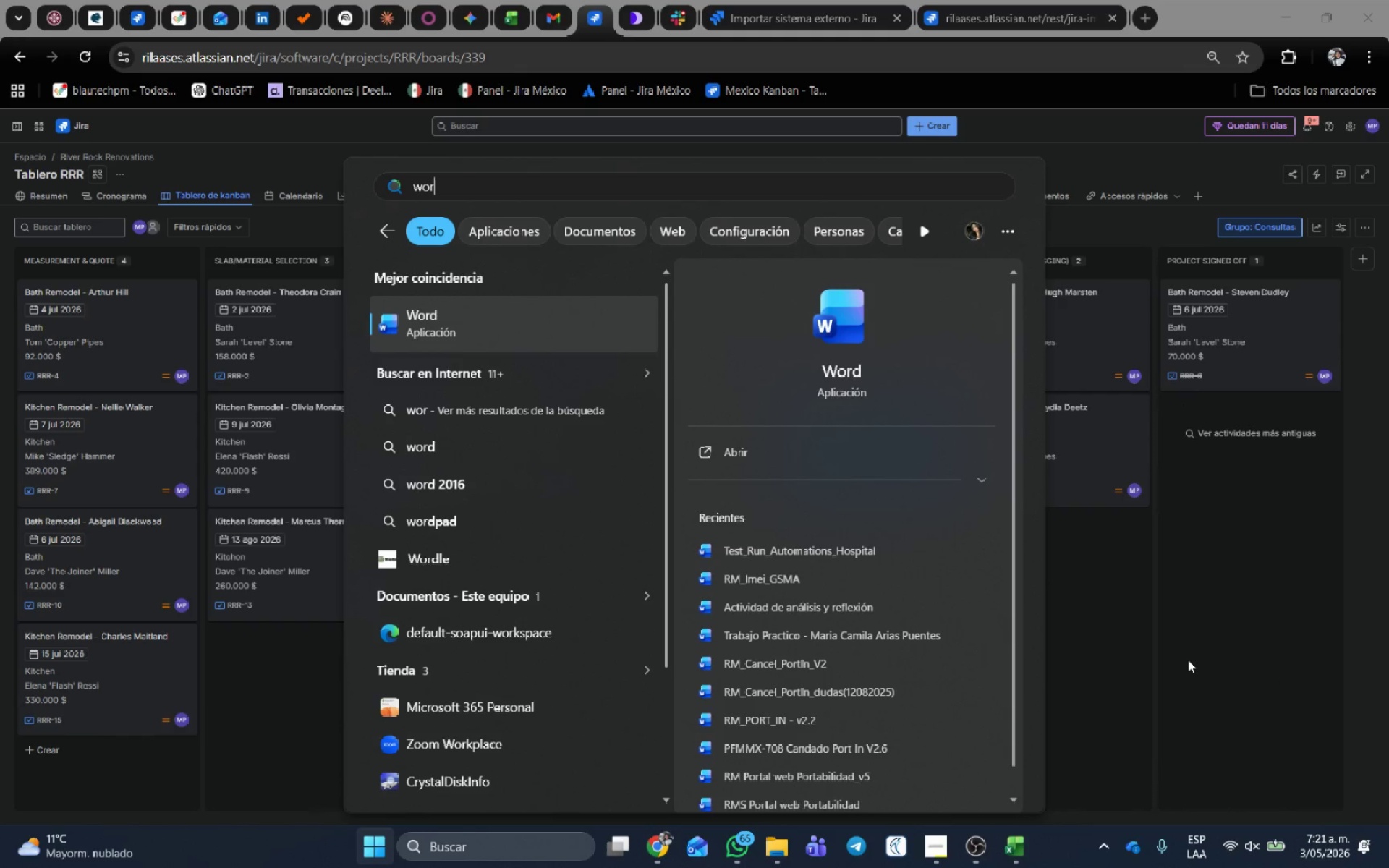 
key(Enter)
 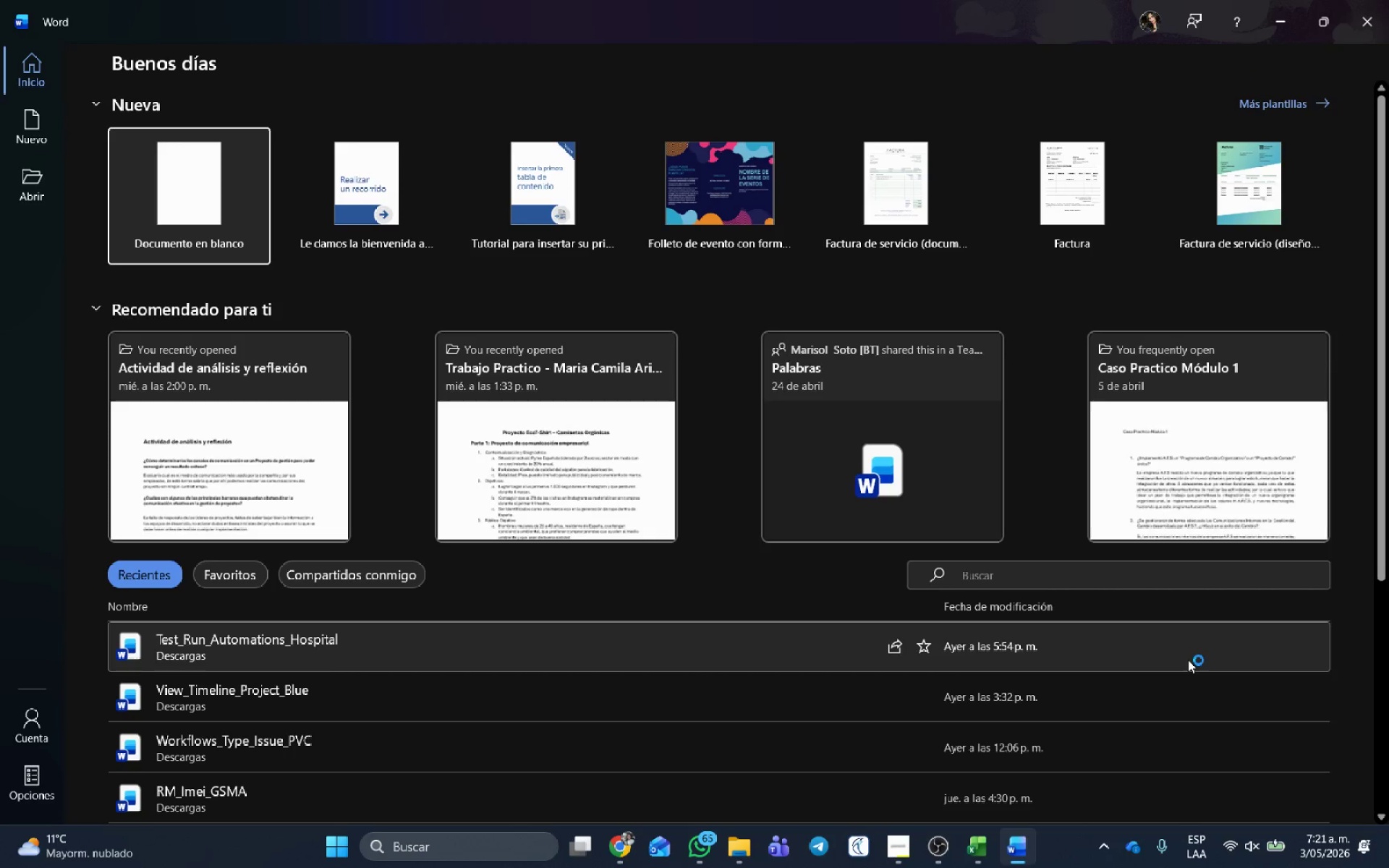 
left_click([149, 188])
 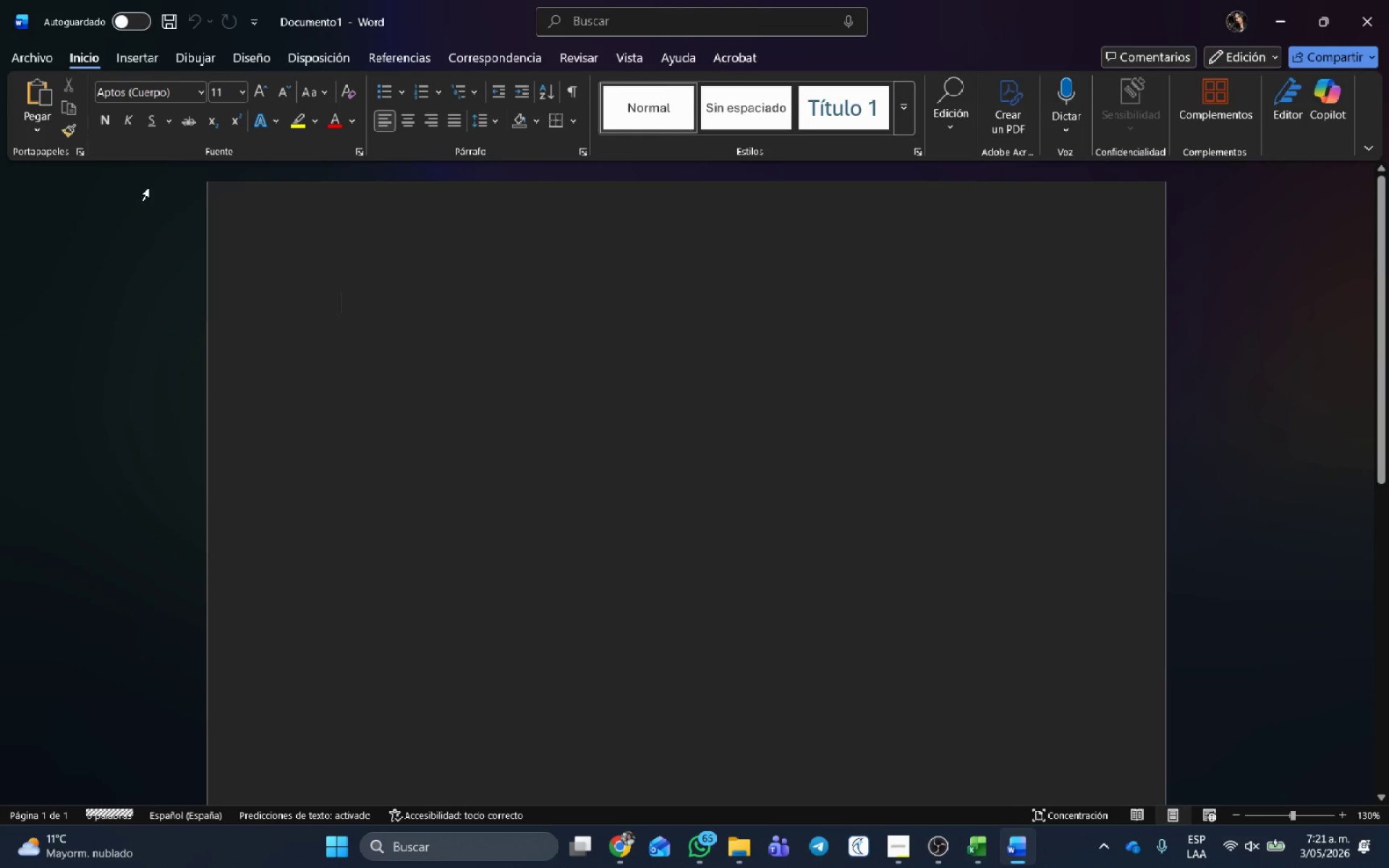 
wait(6.88)
 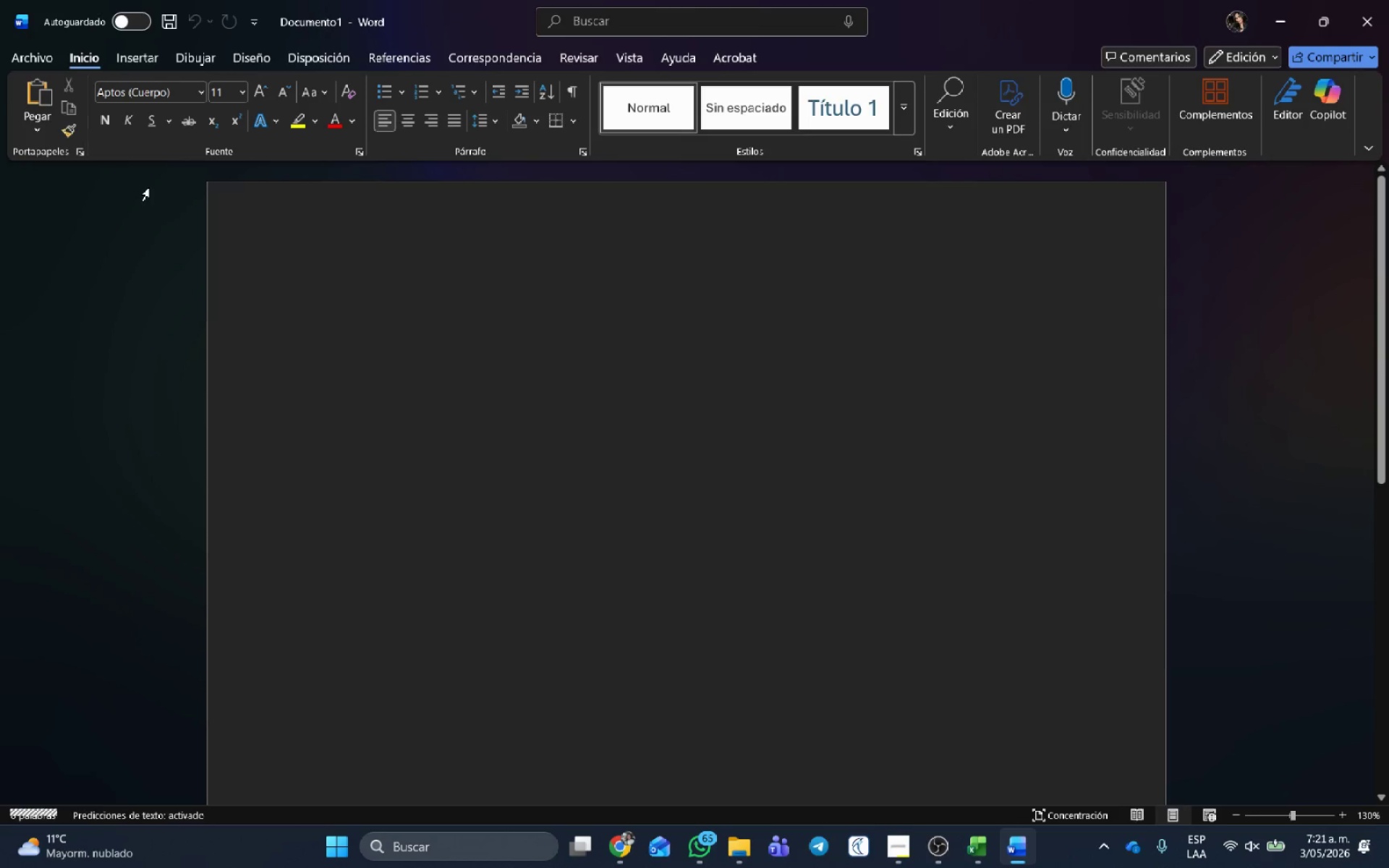 
key(Control+V)
 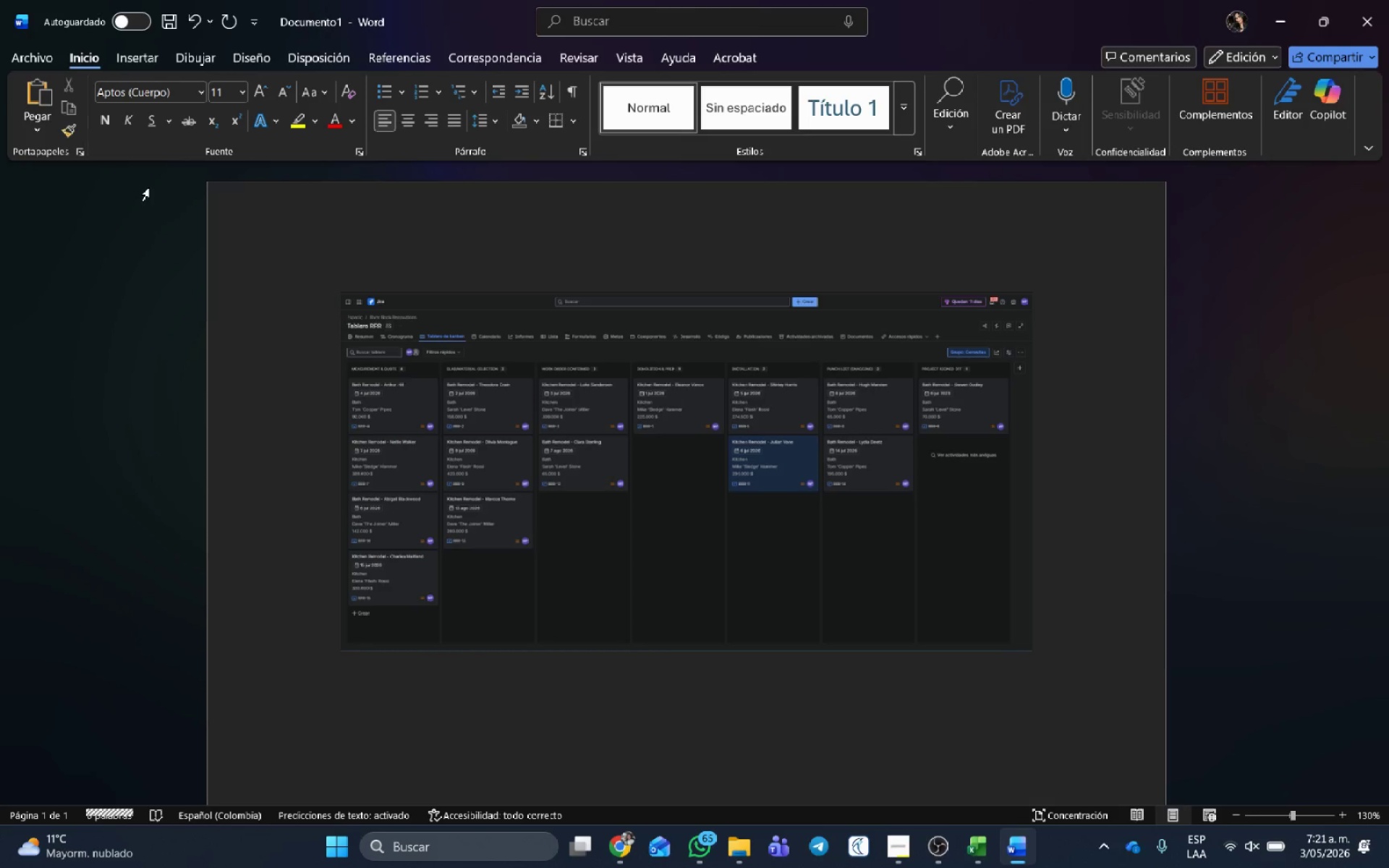 
key(Control+G)
 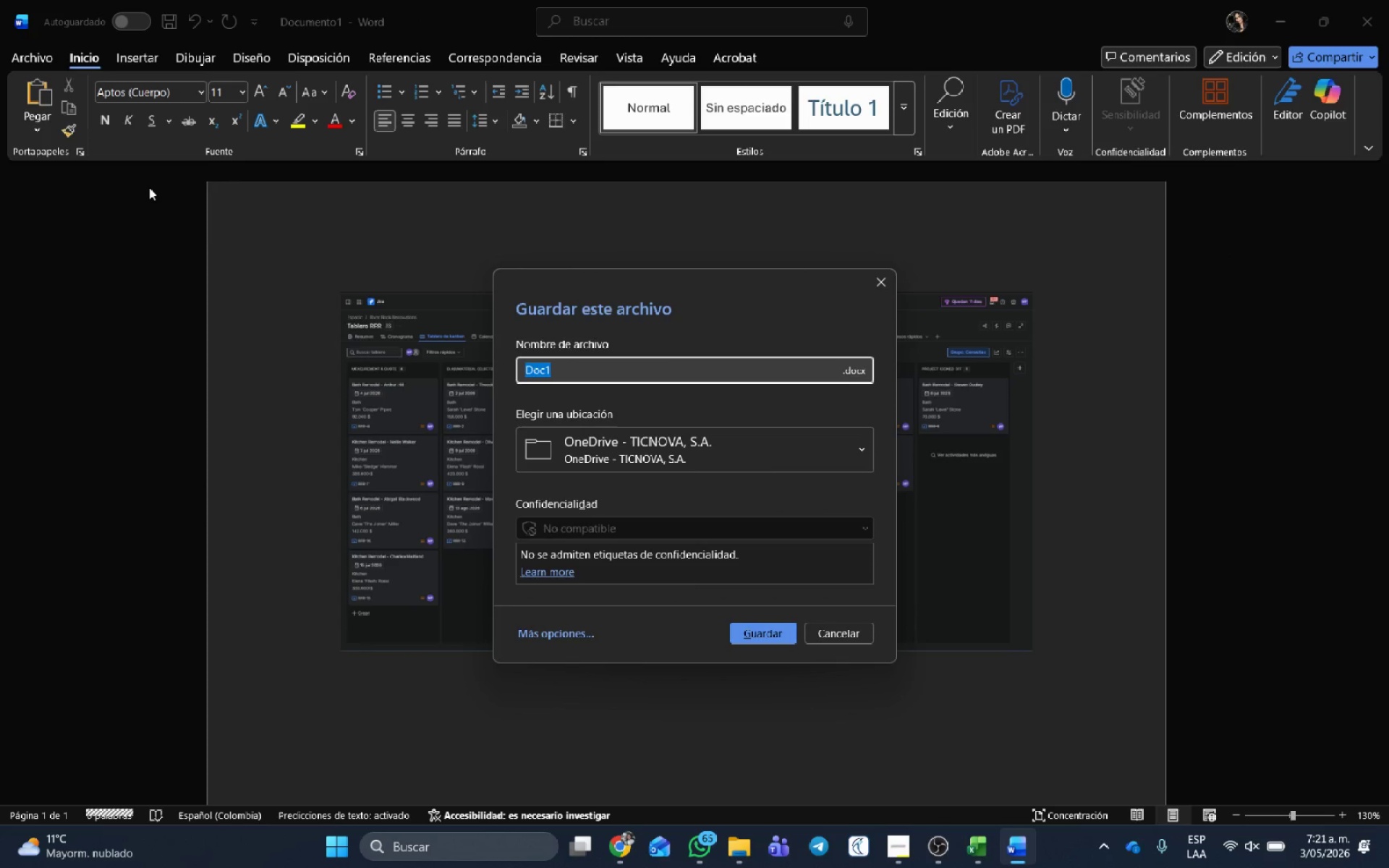 
type(View_Kanban_a)
key(Backspace)
type(board)
 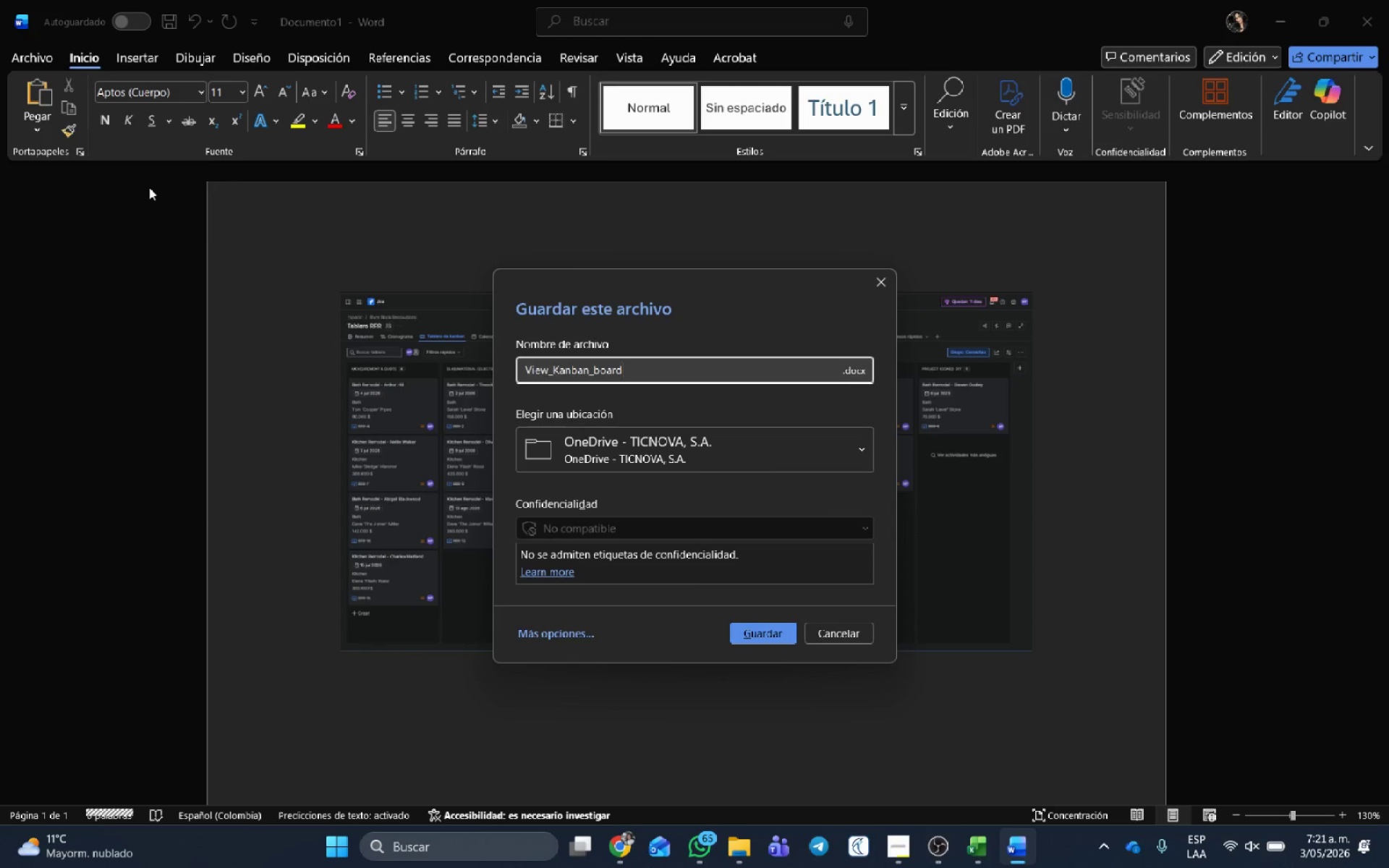 
left_click([852, 368])
 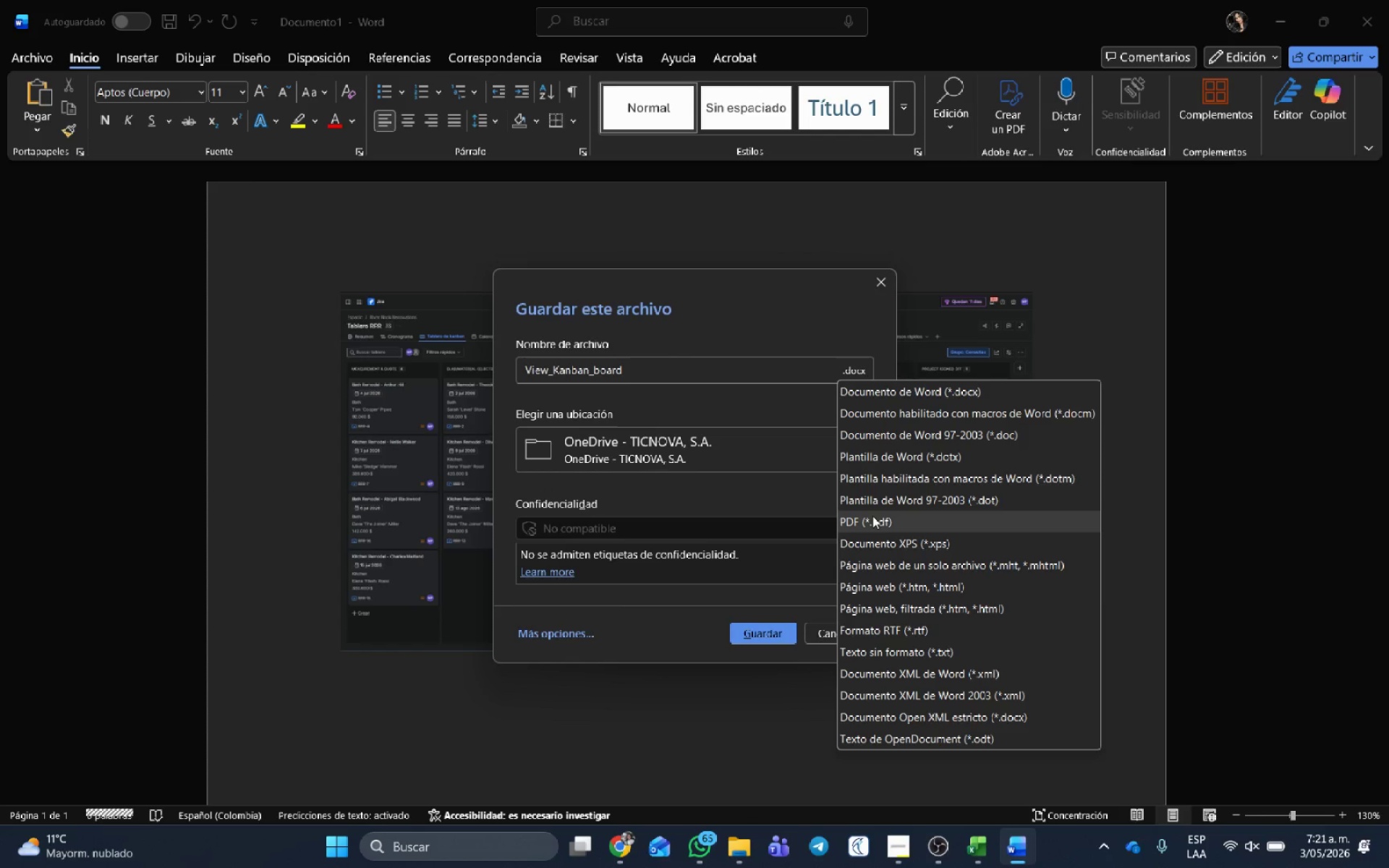 
left_click([872, 517])
 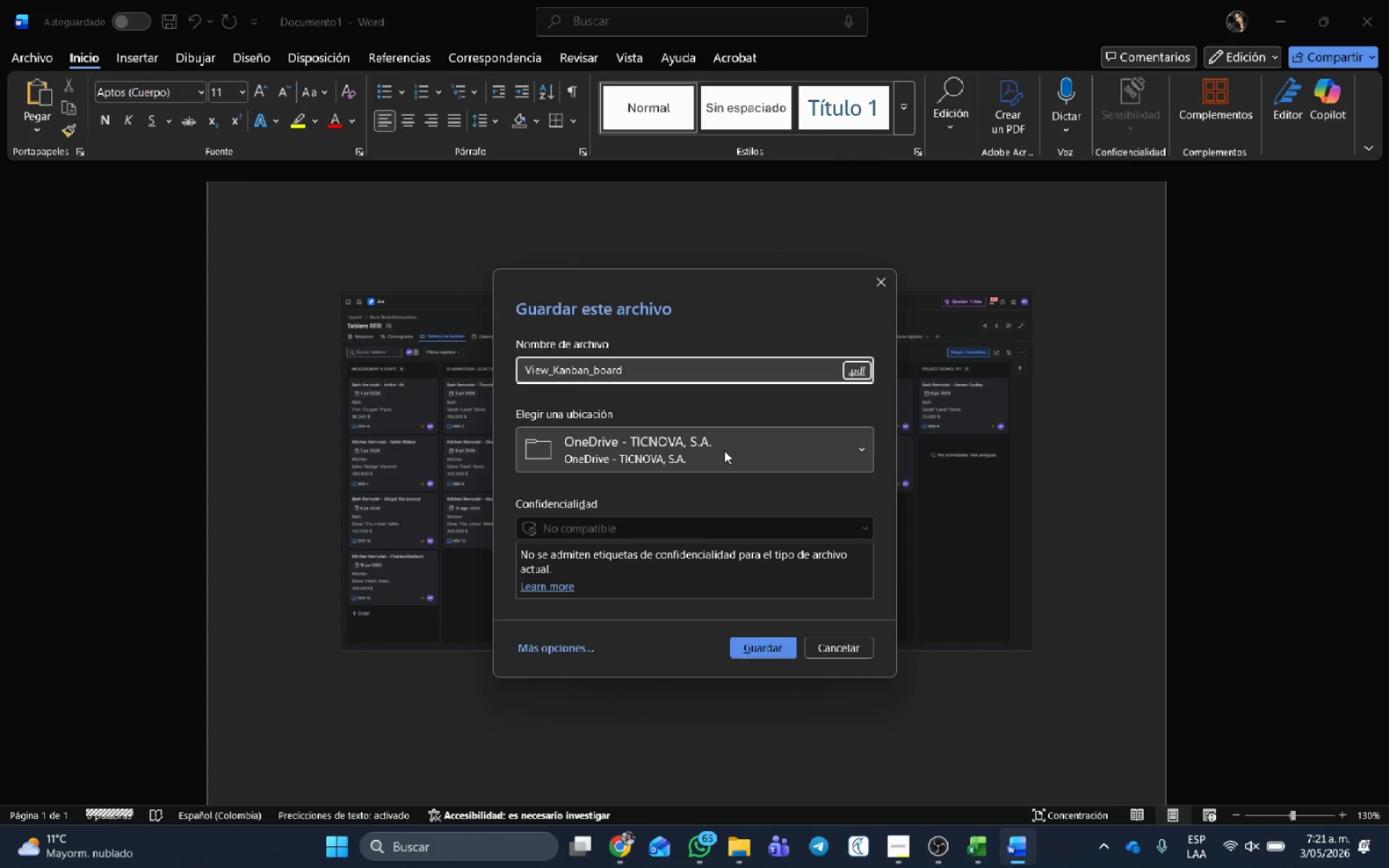 
left_click_drag(start_coordinate=[724, 451], to_coordinate=[570, 148])
 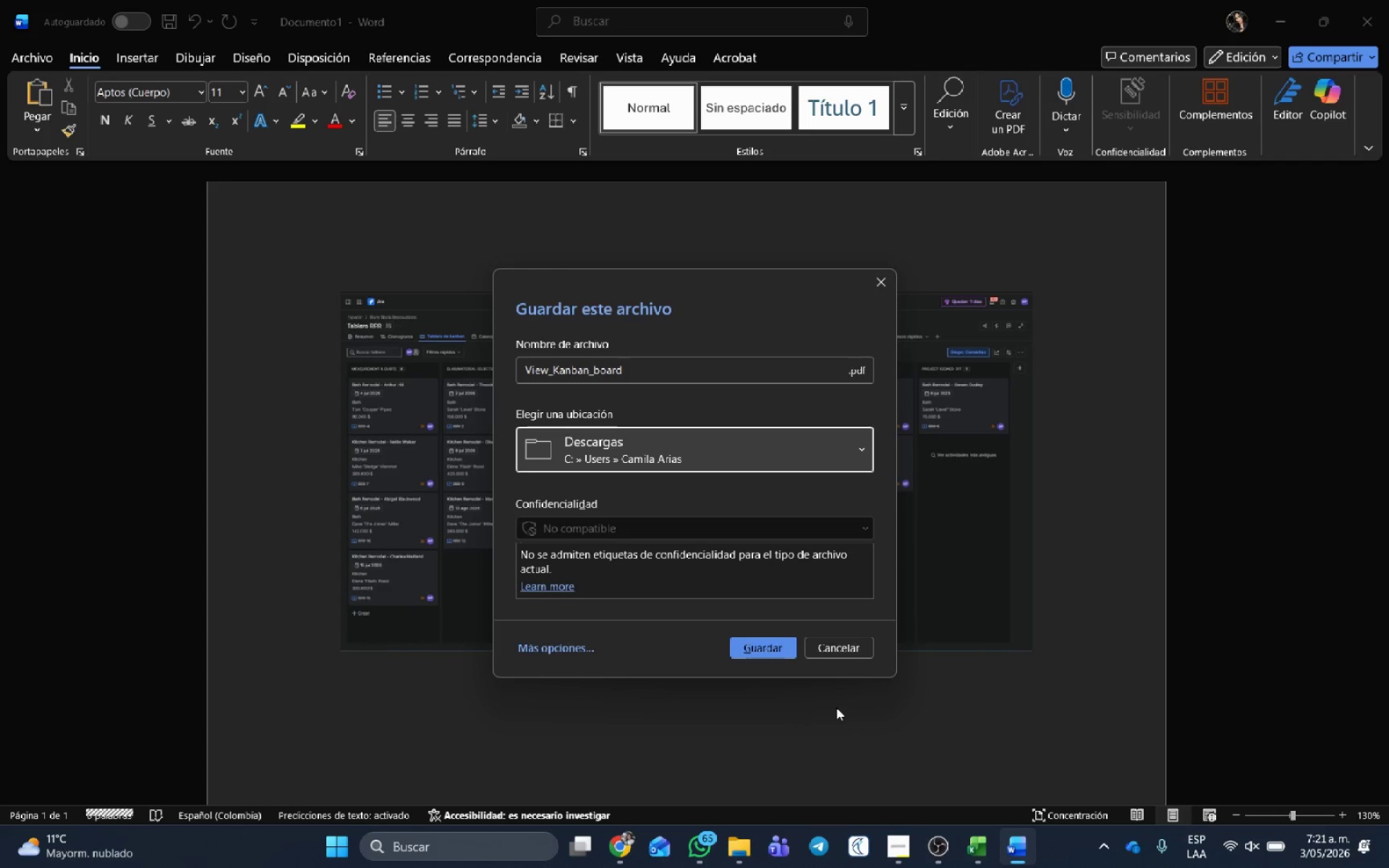 
left_click([570, 148])
 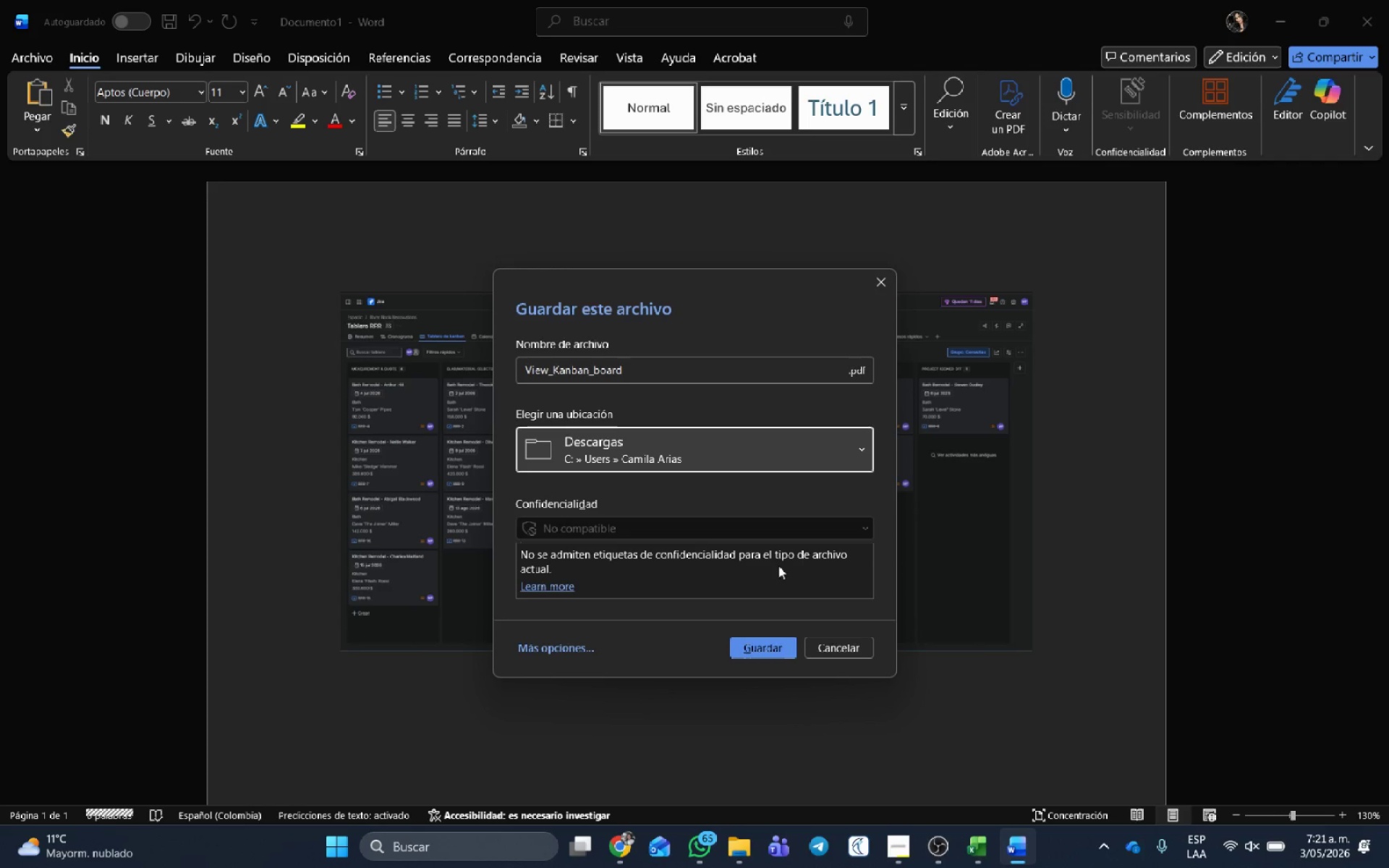 
wait(7.58)
 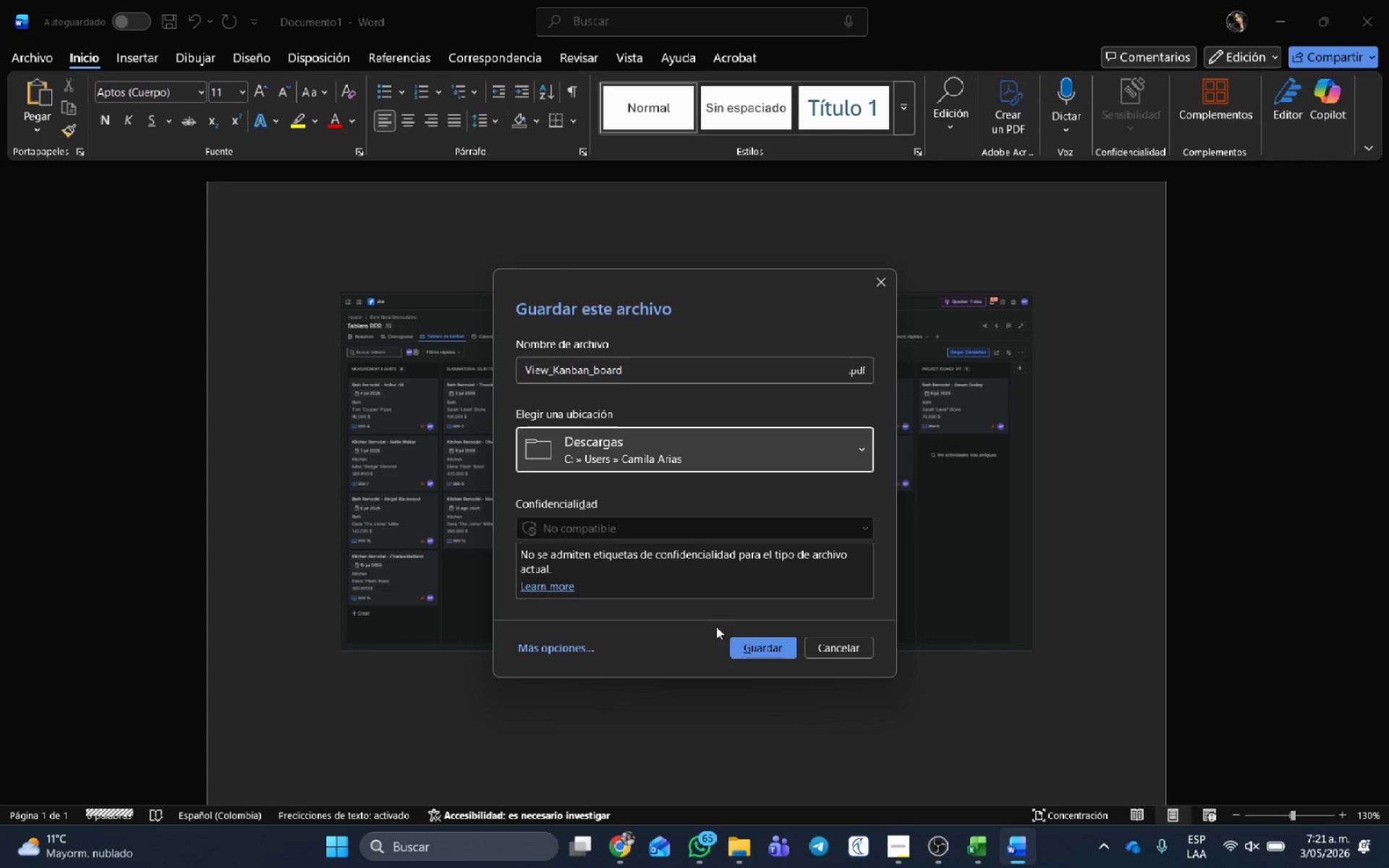 
left_click([786, 642])
 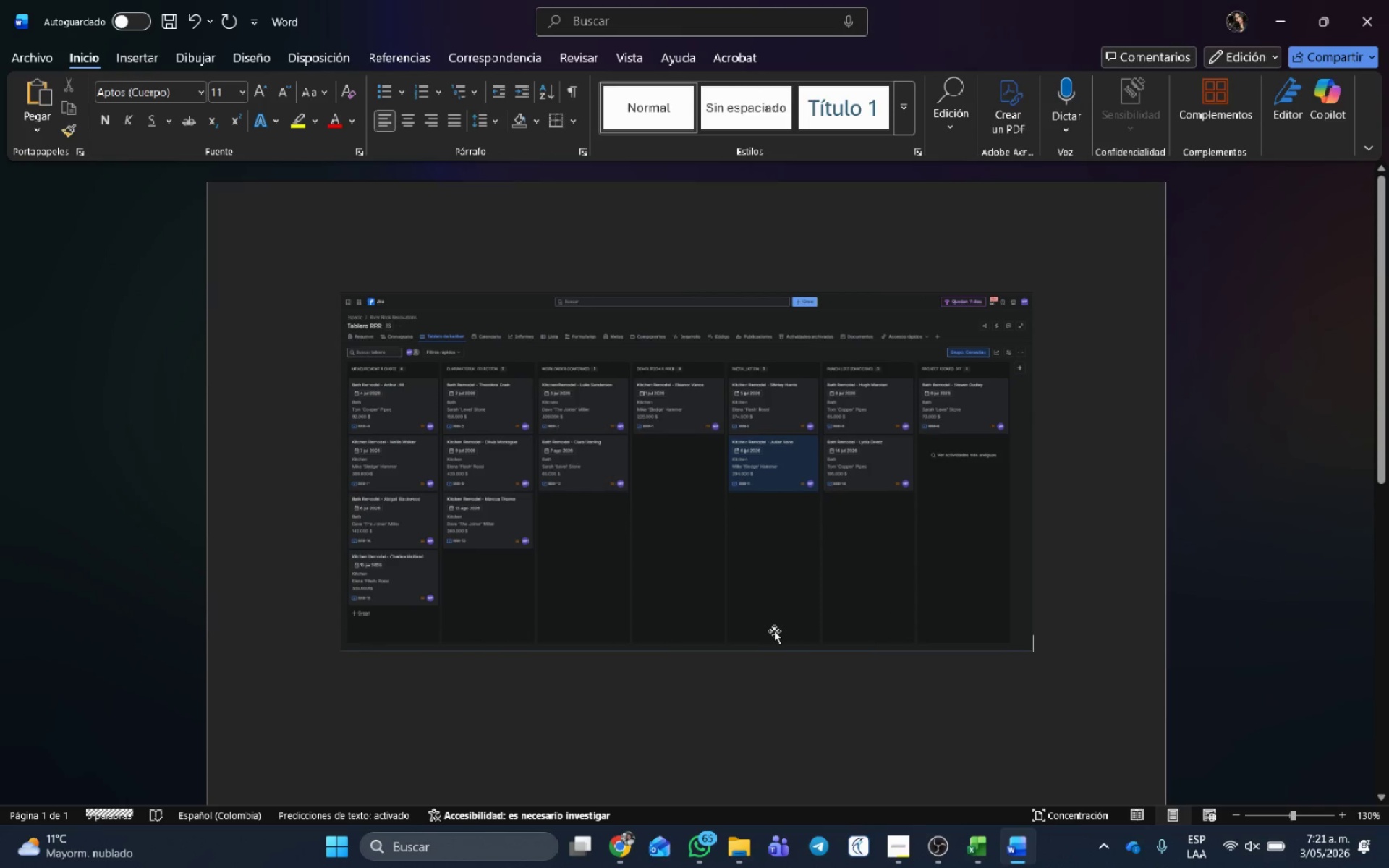 
wait(8.12)
 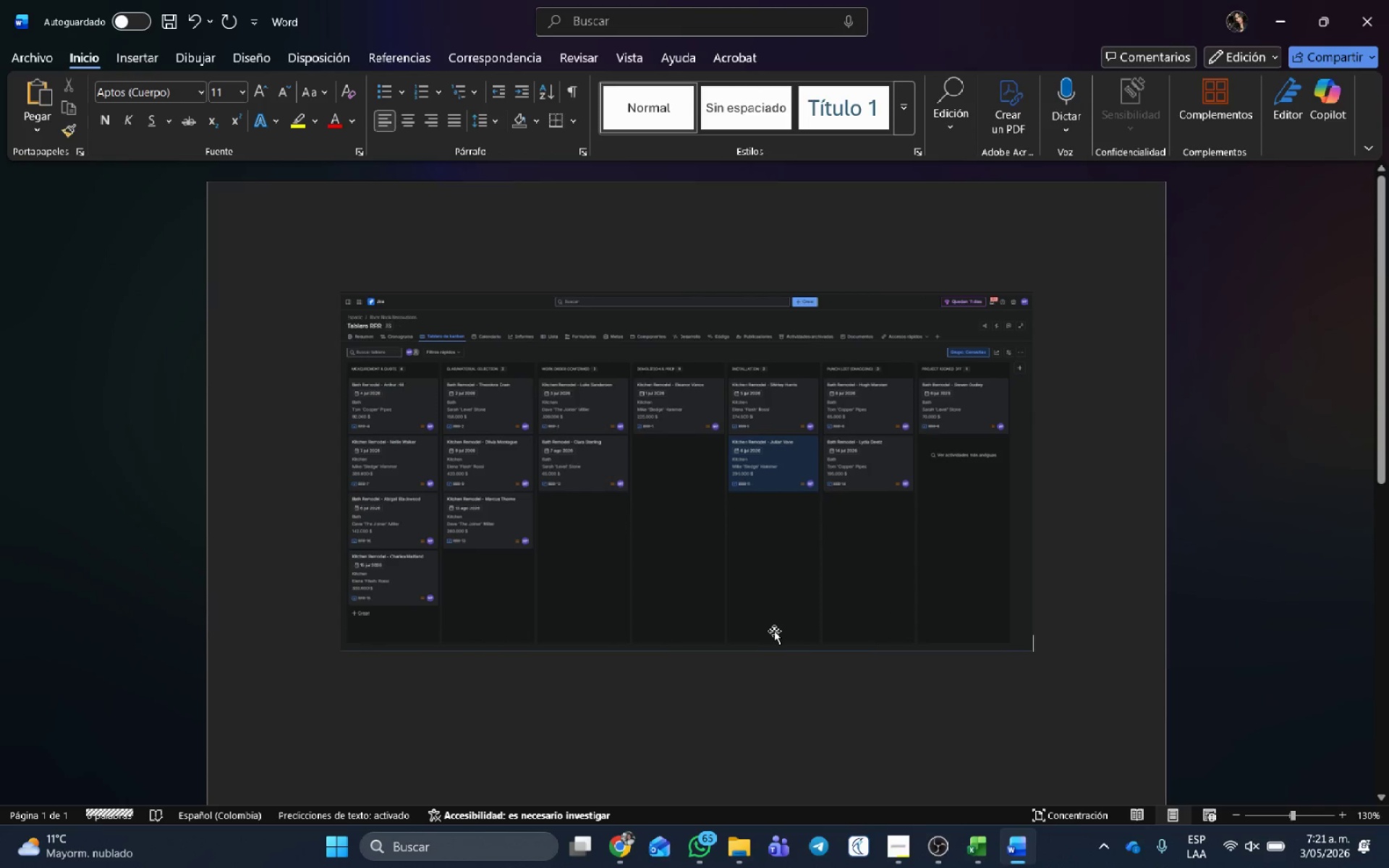 
left_click([1376, 9])
 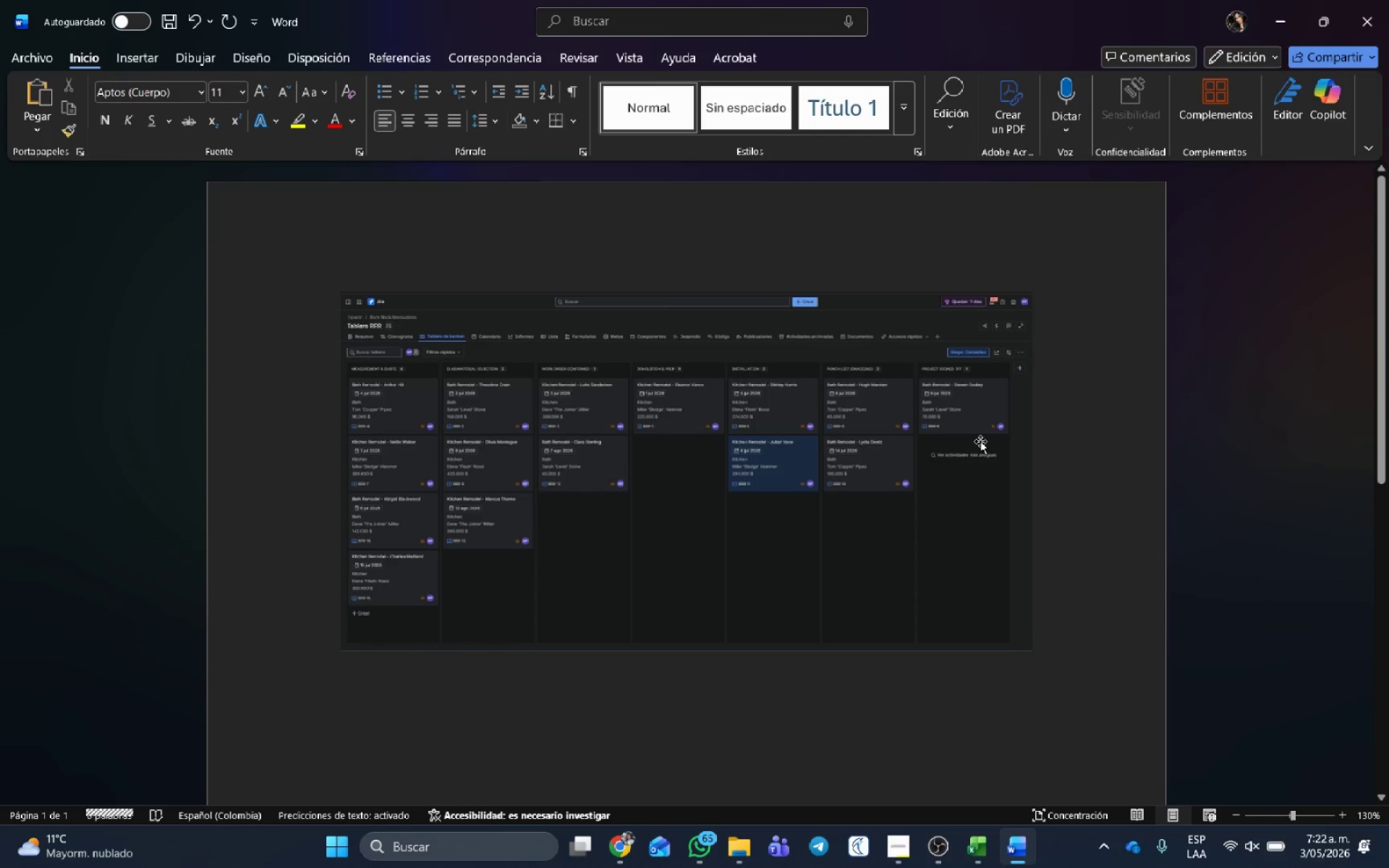 
wait(6.06)
 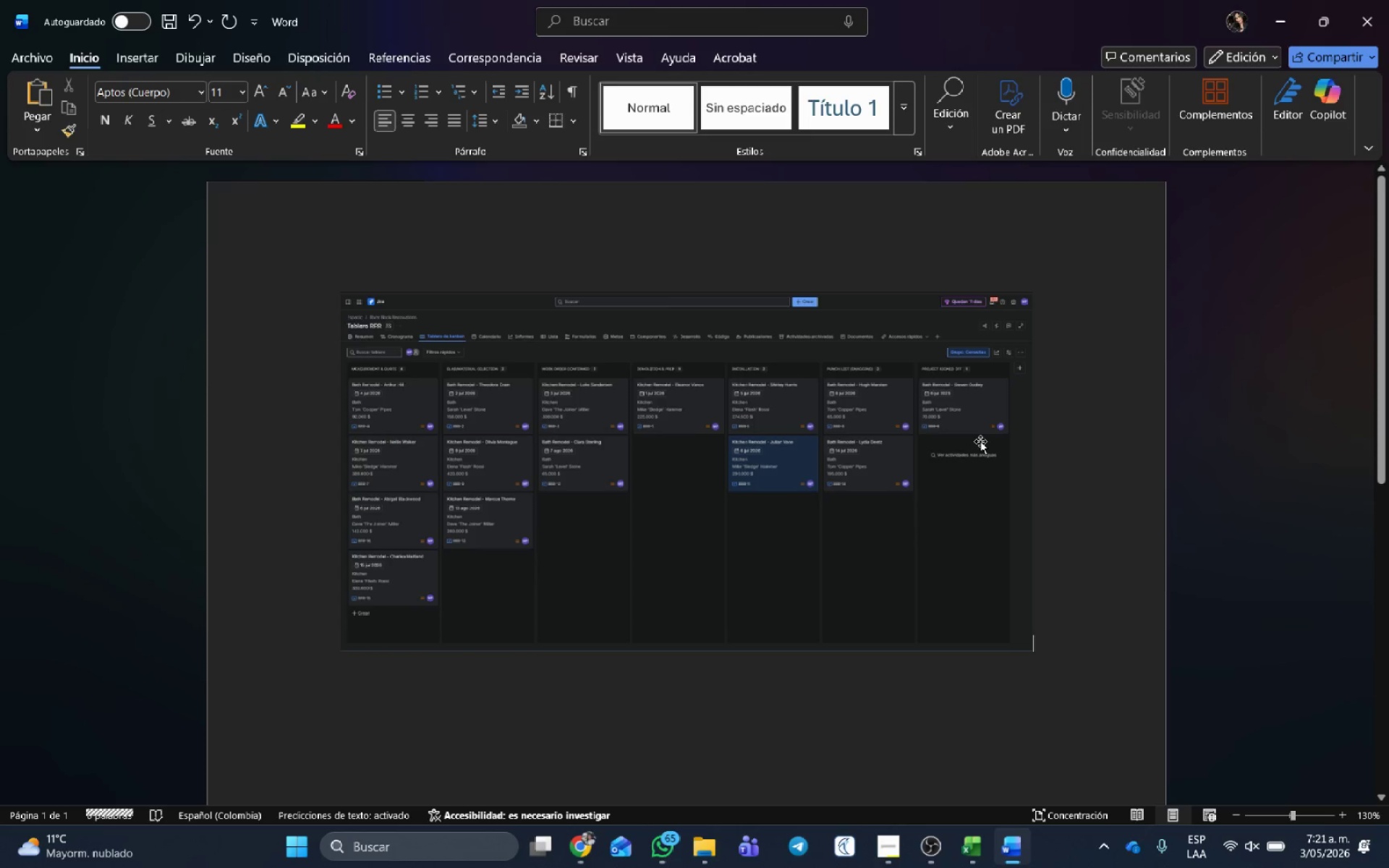 
key(Backspace)
 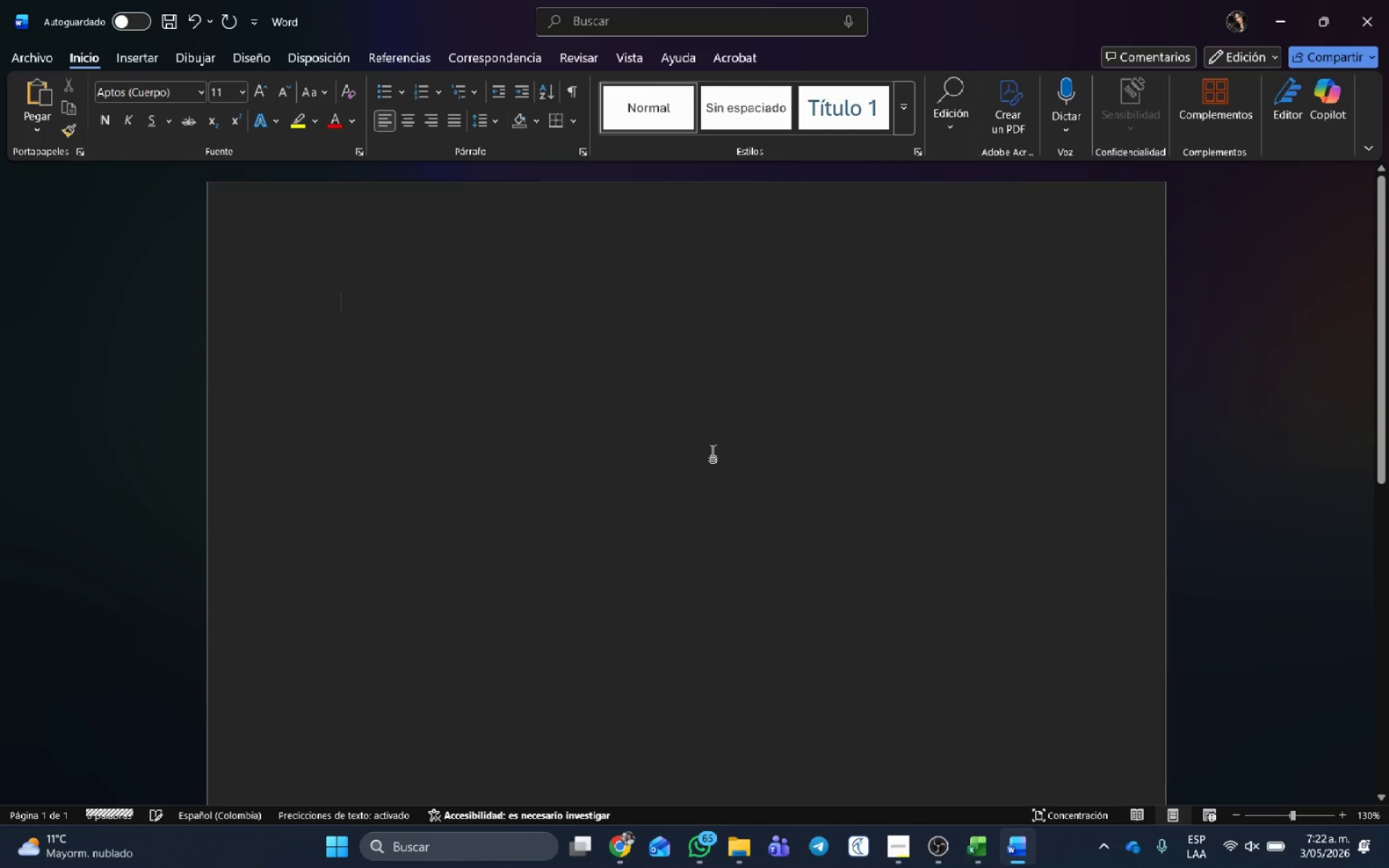 
key(Alt+AltLeft)
 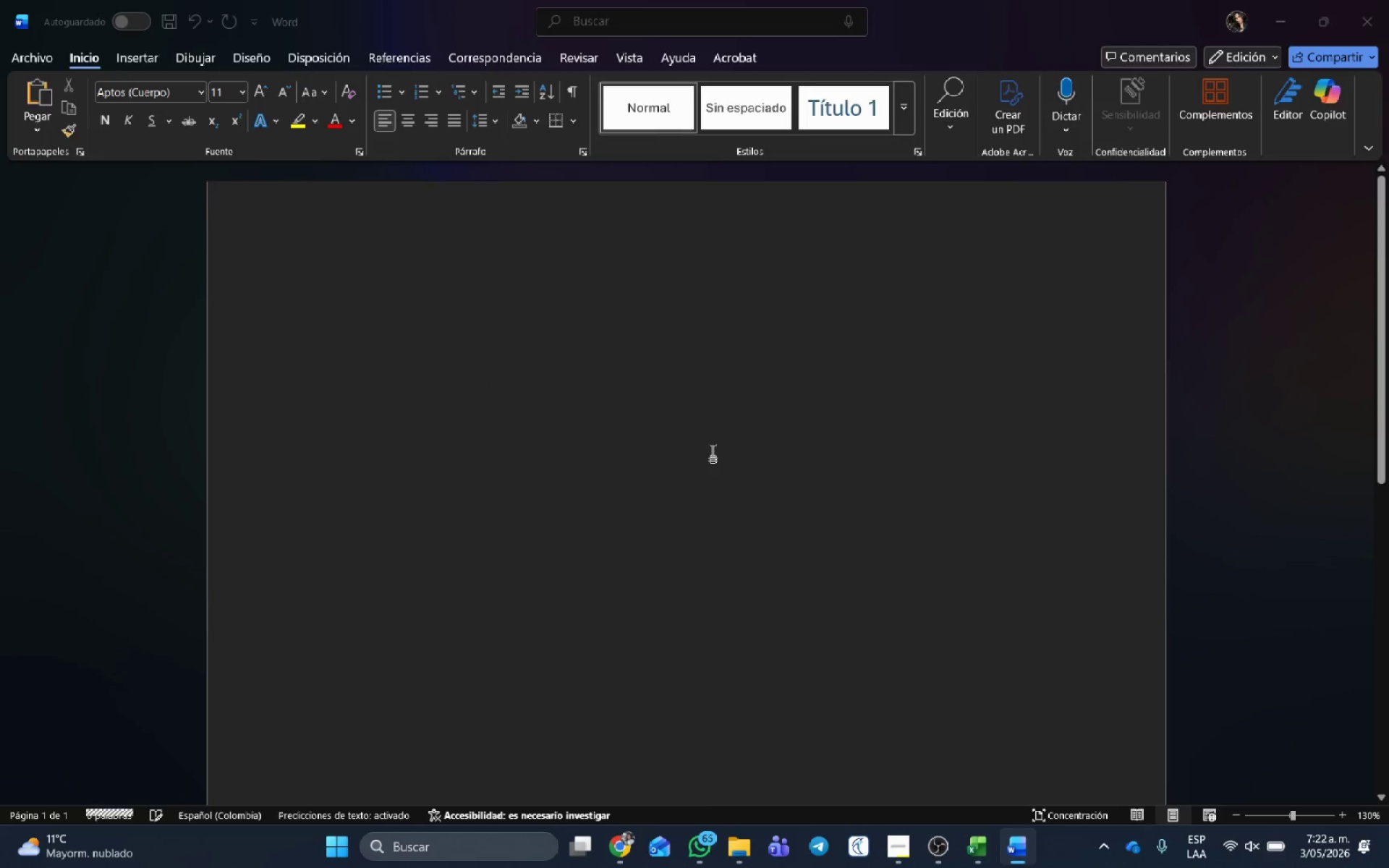 
key(Alt+Tab)
 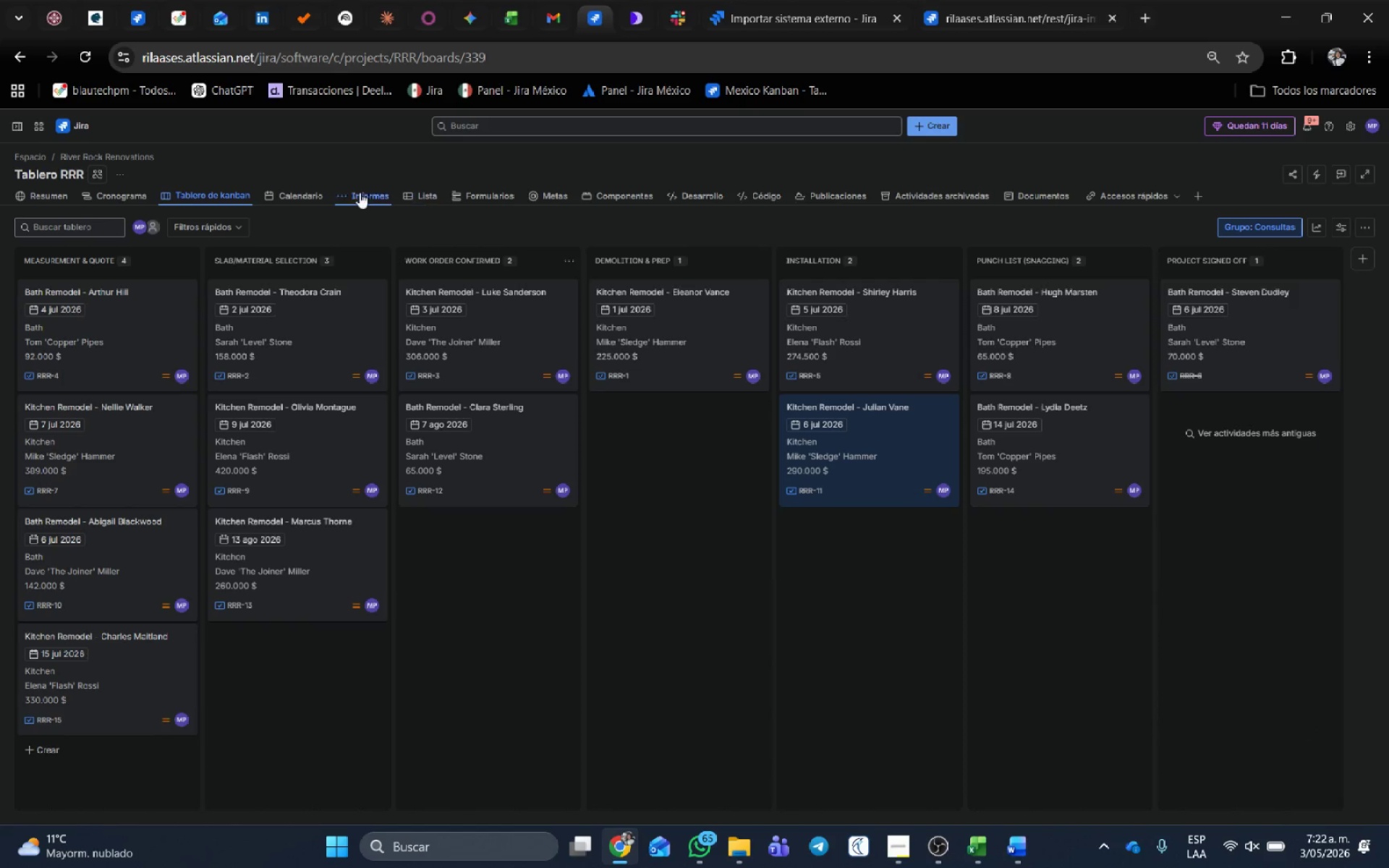 
left_click([302, 192])
 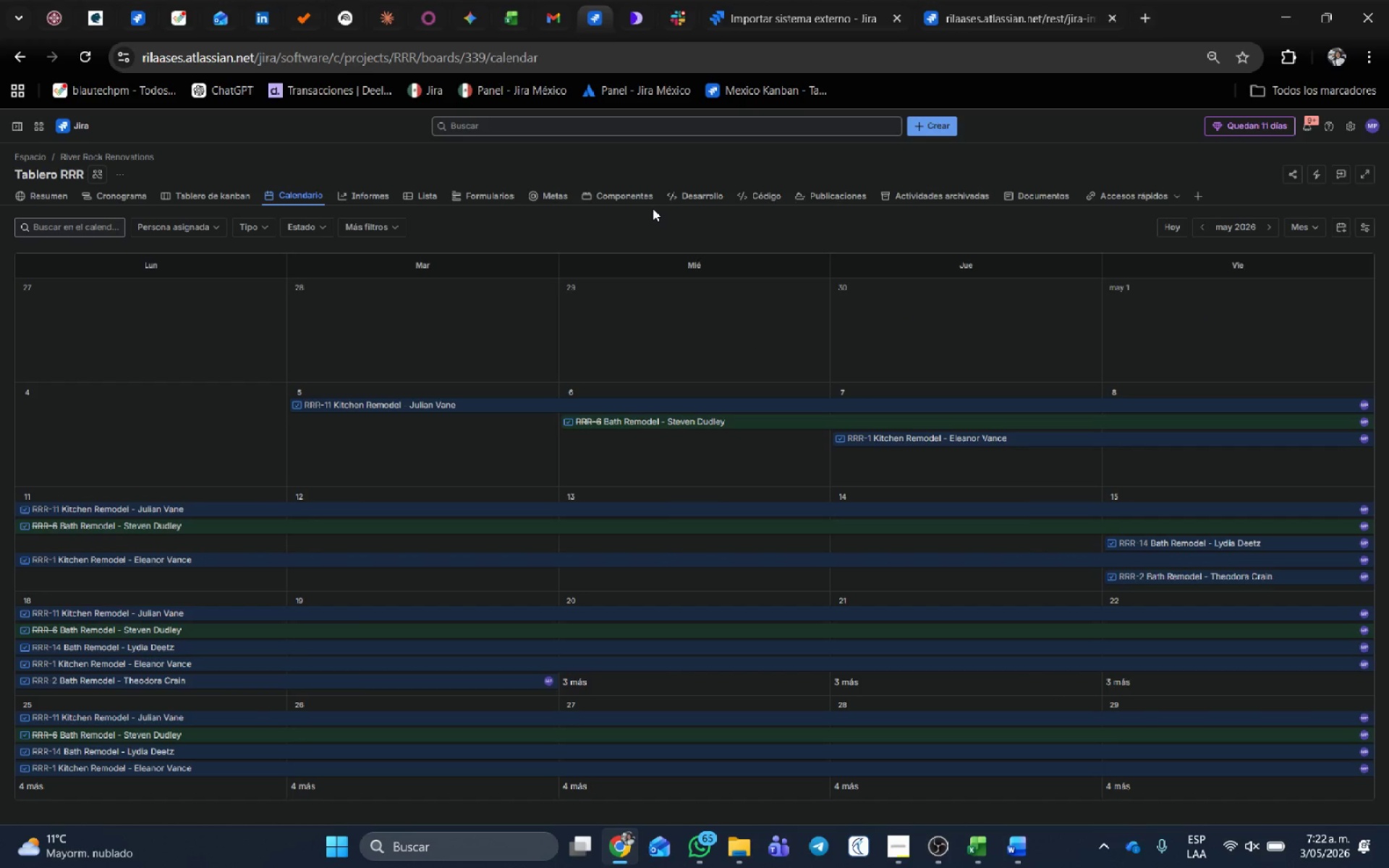 
key(Meta+Shift+S)
 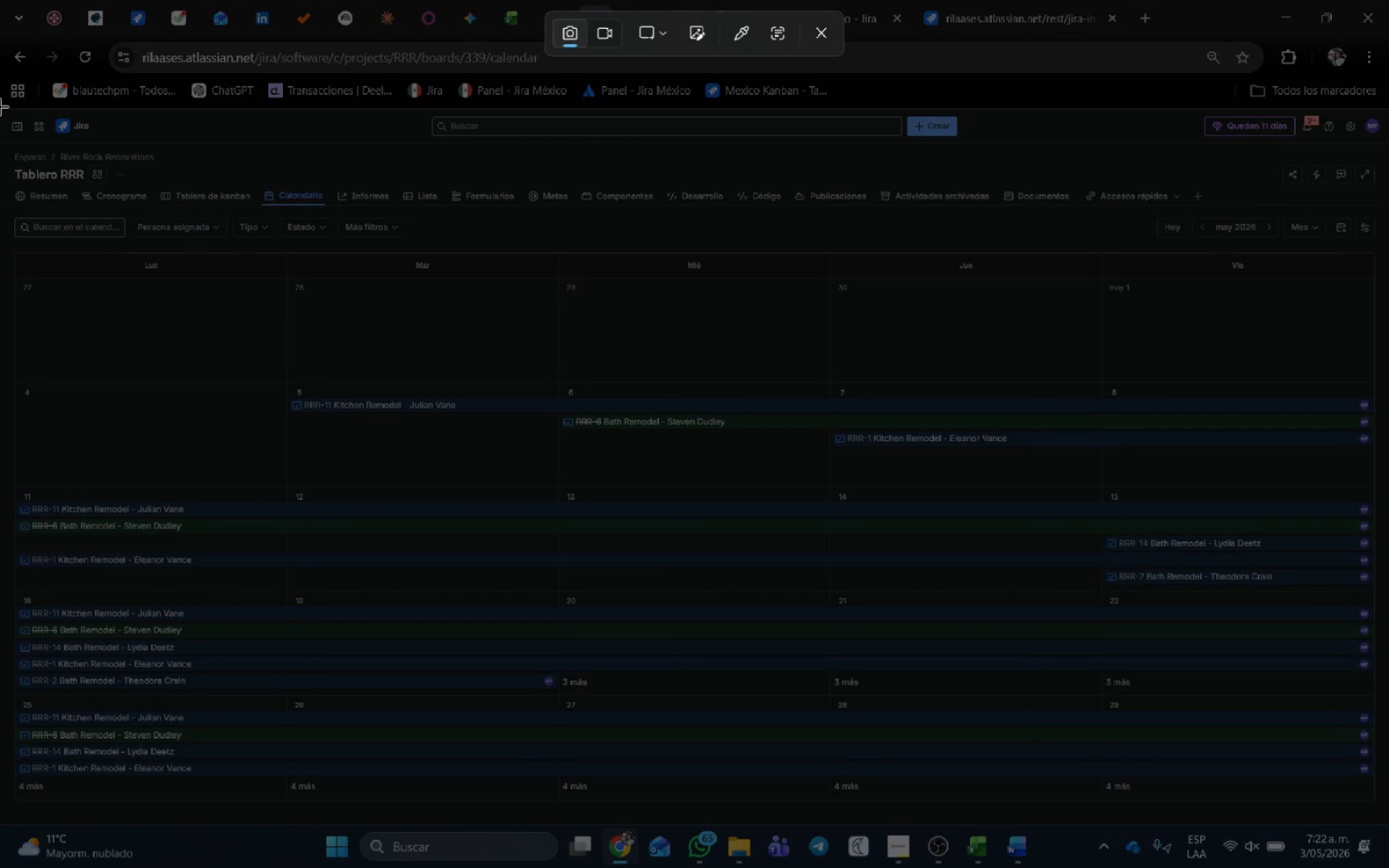 
left_click_drag(start_coordinate=[0, 106], to_coordinate=[1388, 825])
 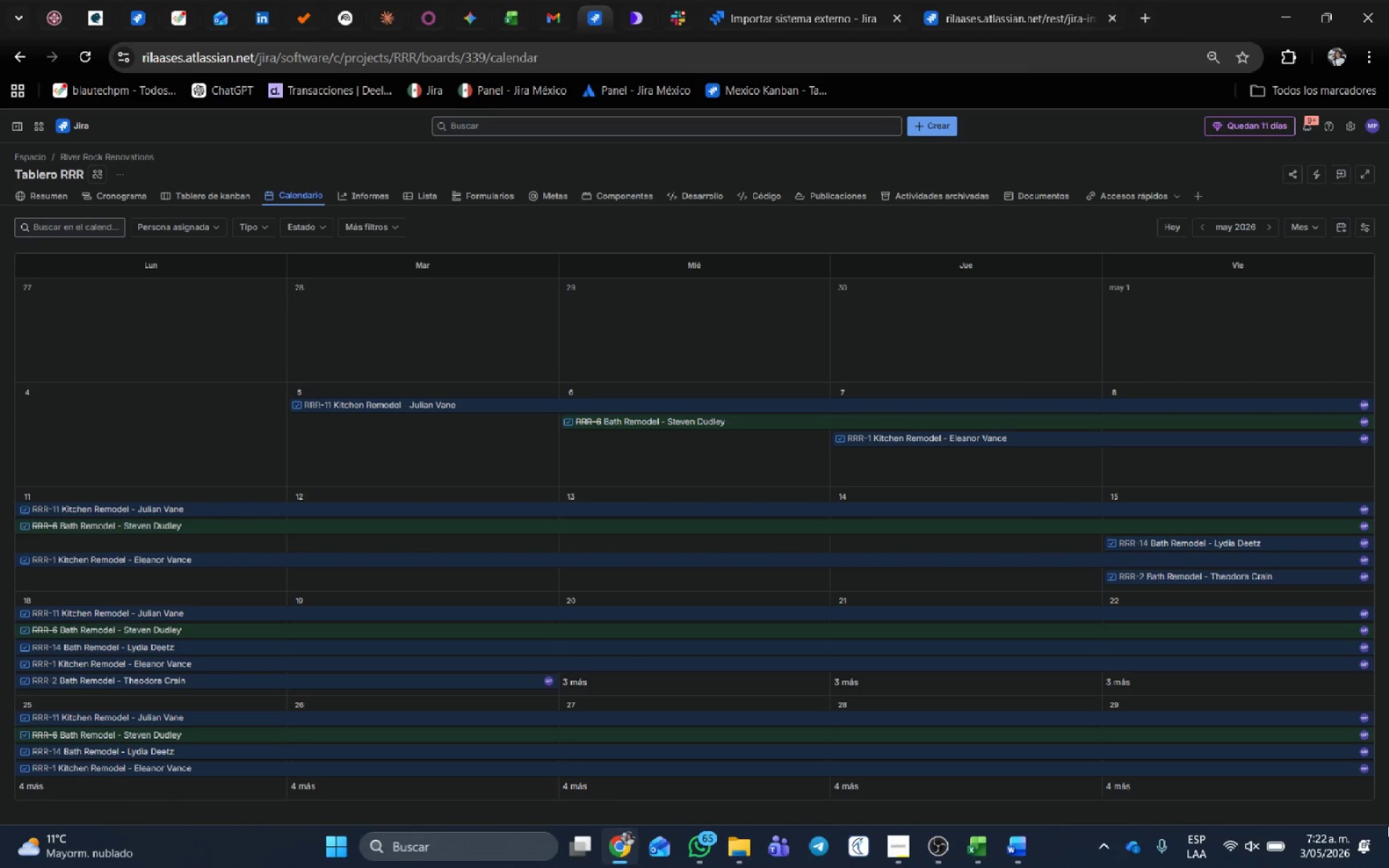 
key(Alt+AltLeft)
 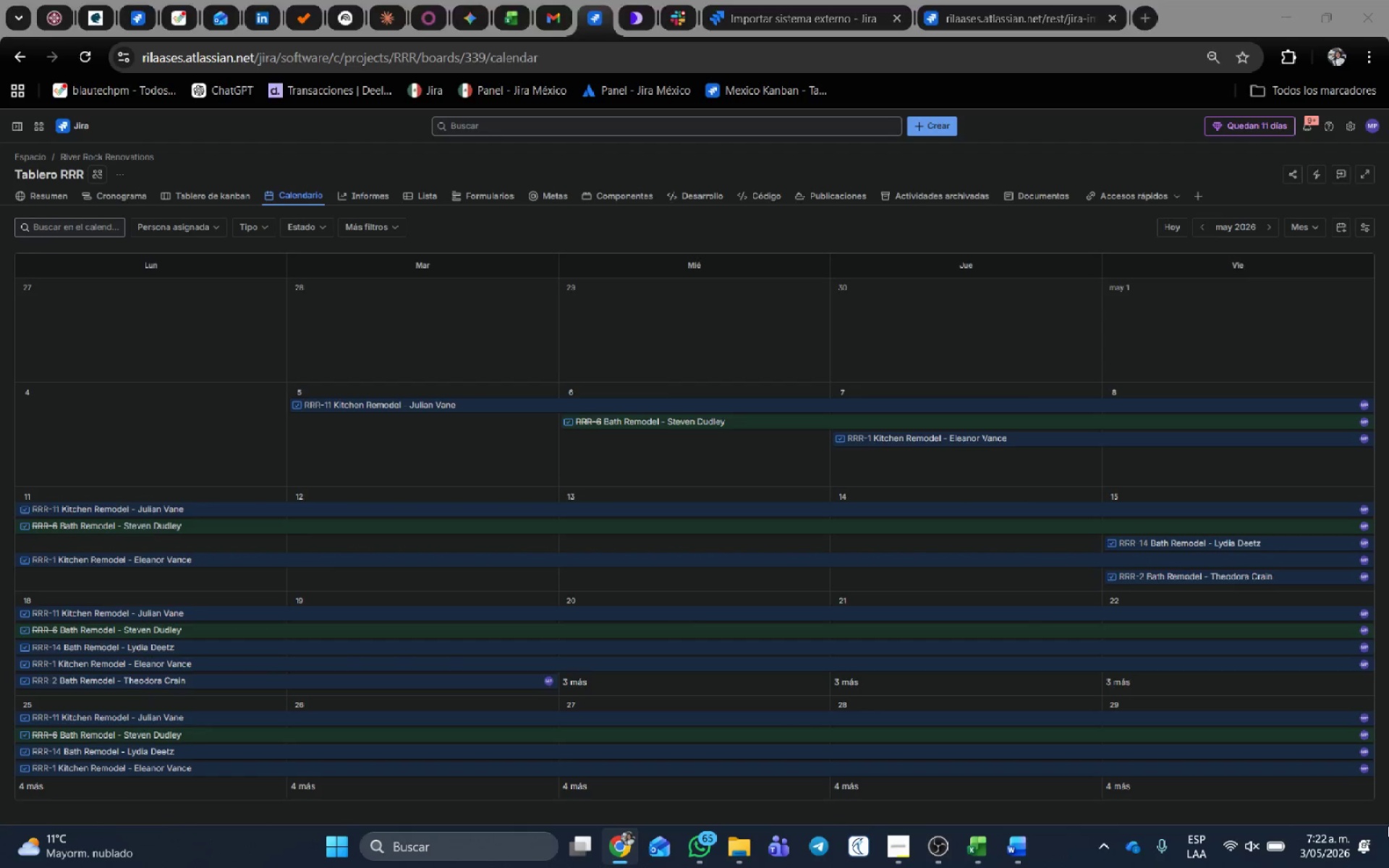 
key(Alt+Tab)
 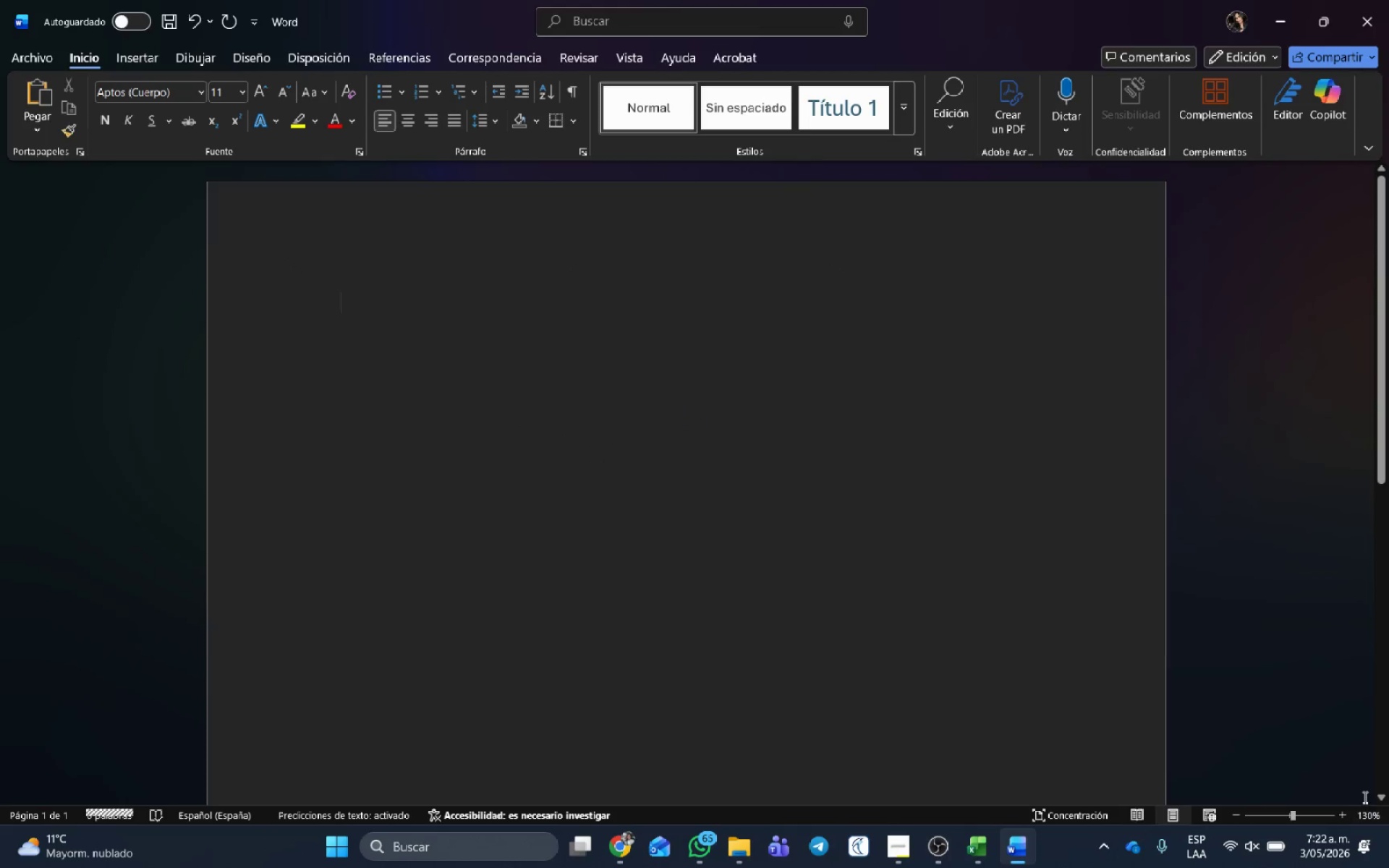 
key(Control+V)
 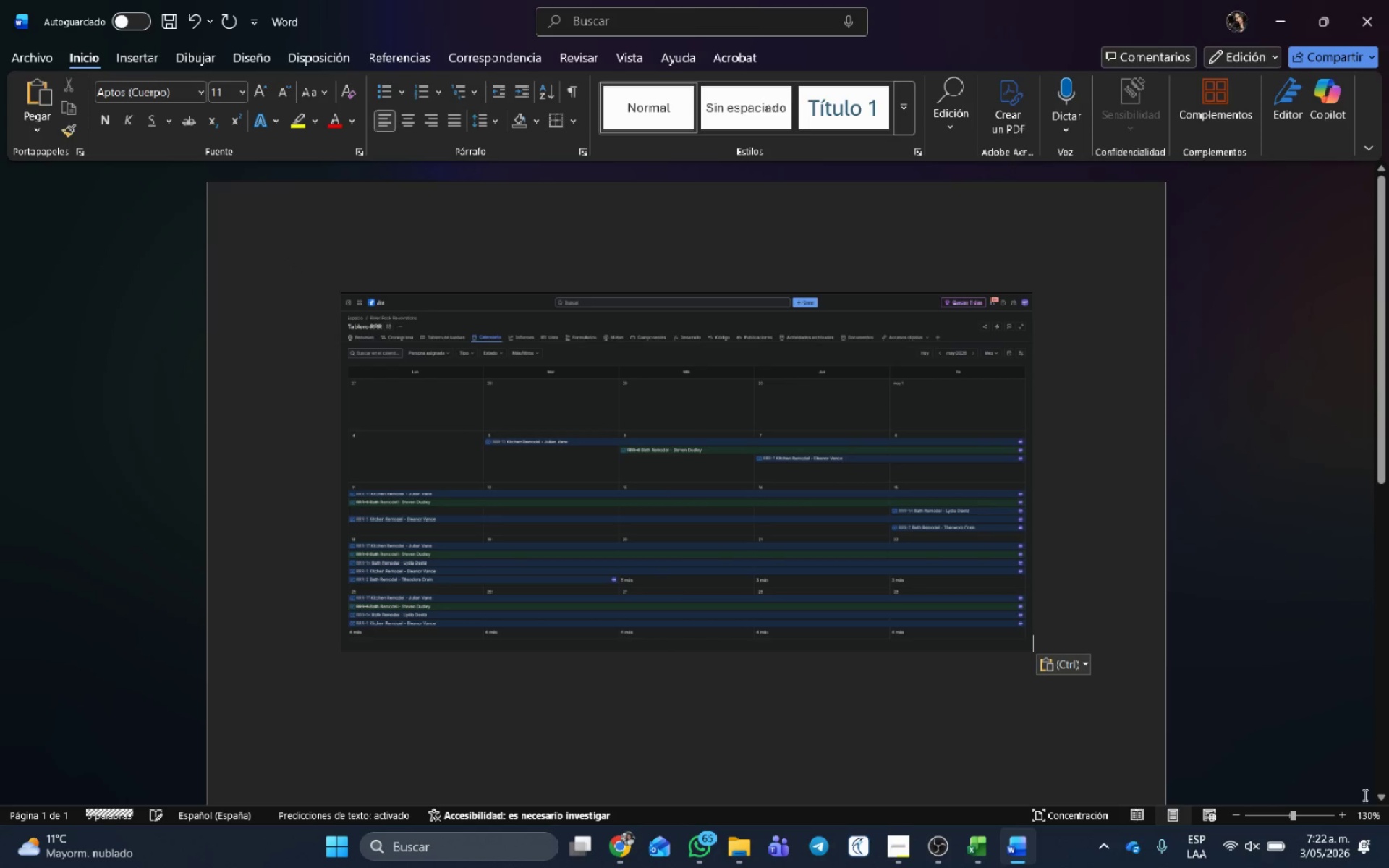 
key(Alt+AltLeft)
 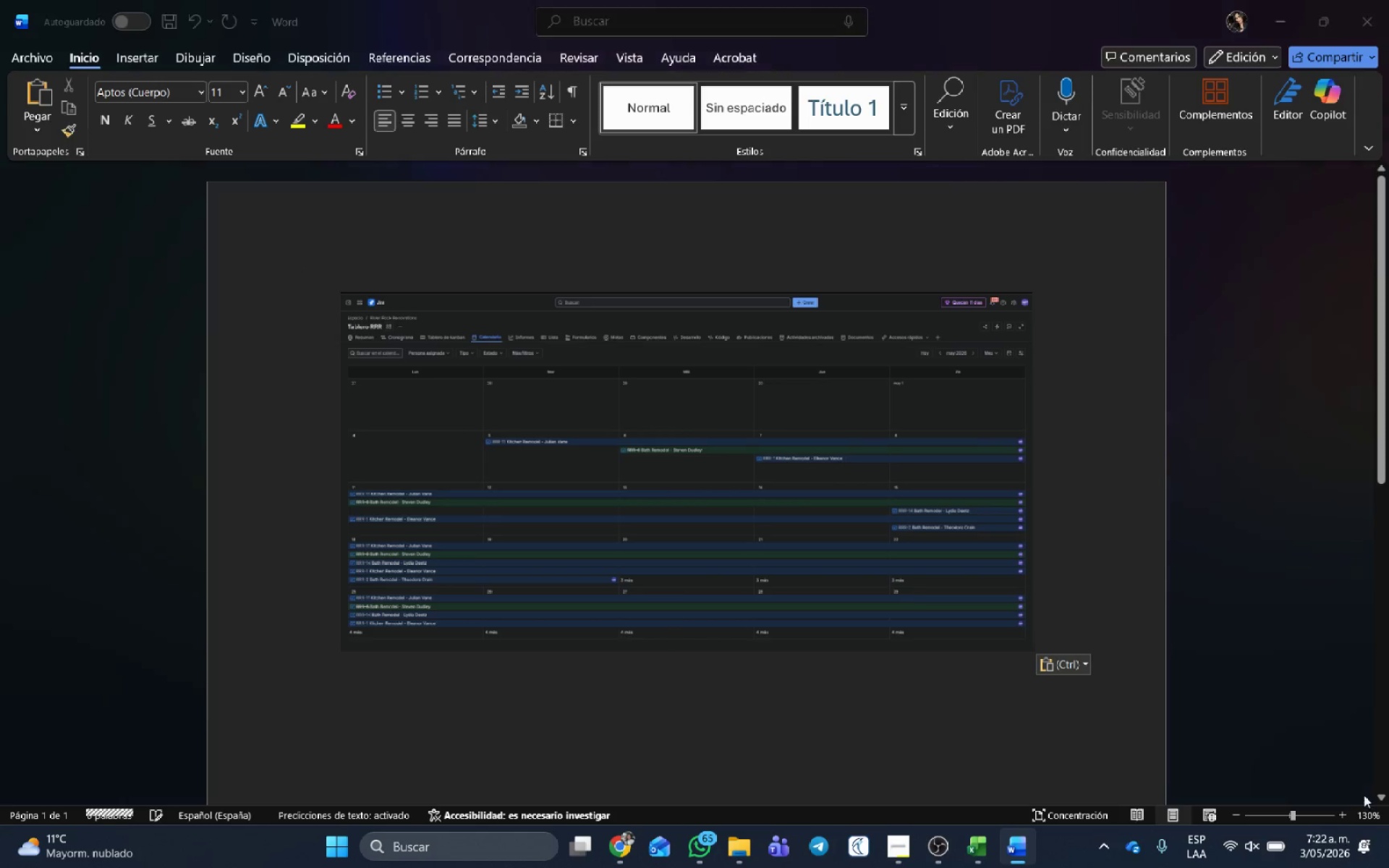 
key(Alt+Tab)
 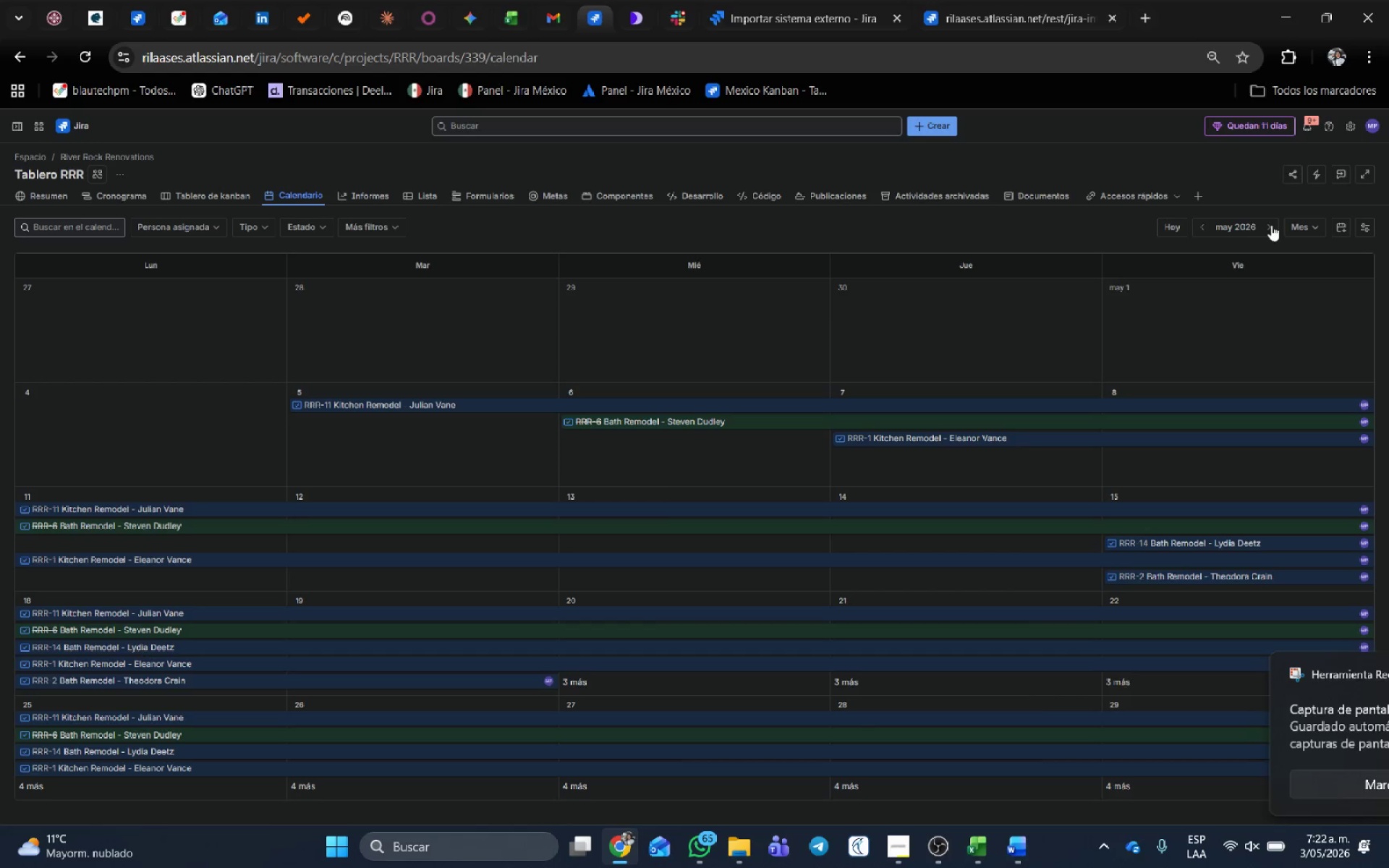 
left_click([1273, 225])
 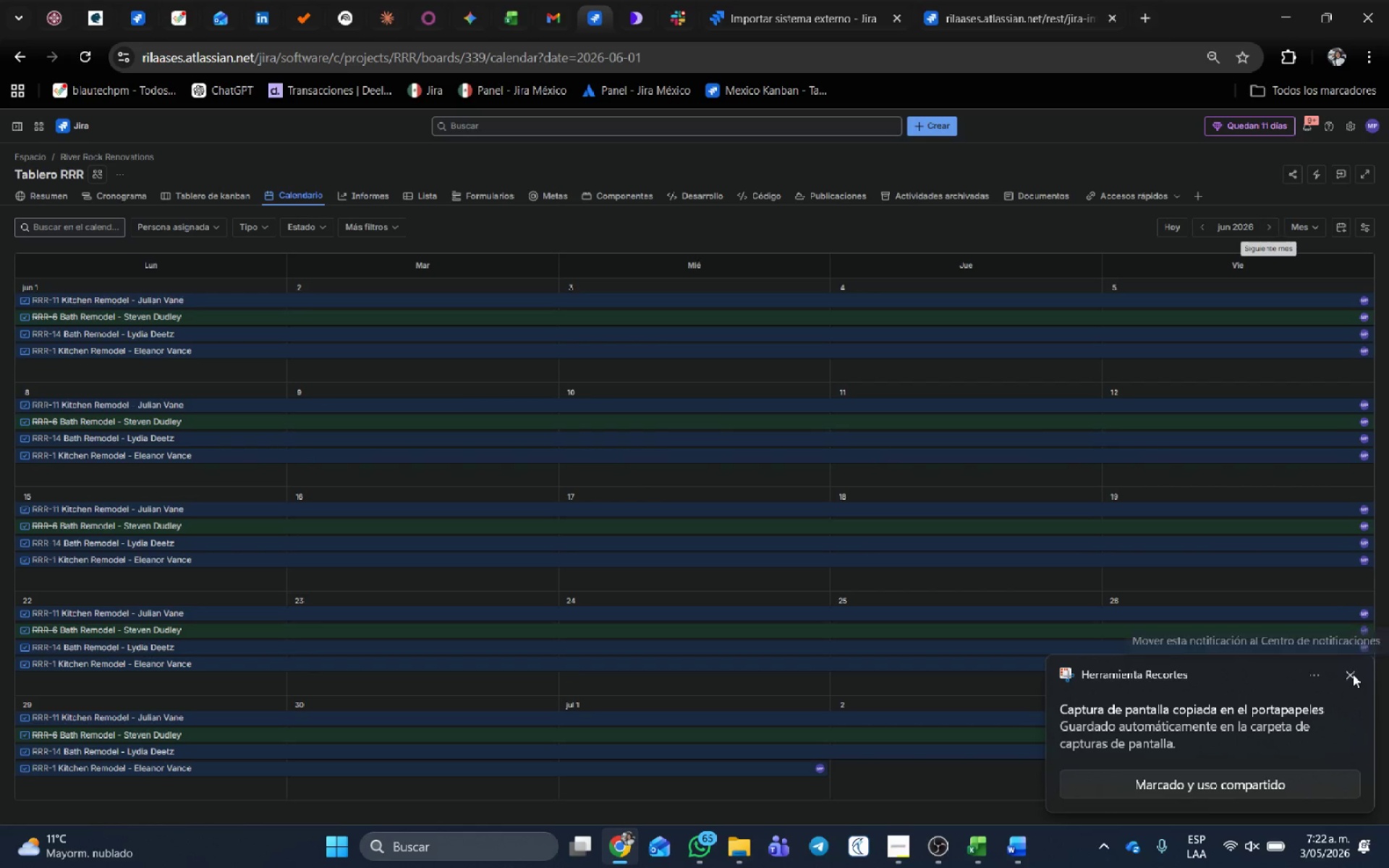 
left_click([1353, 674])
 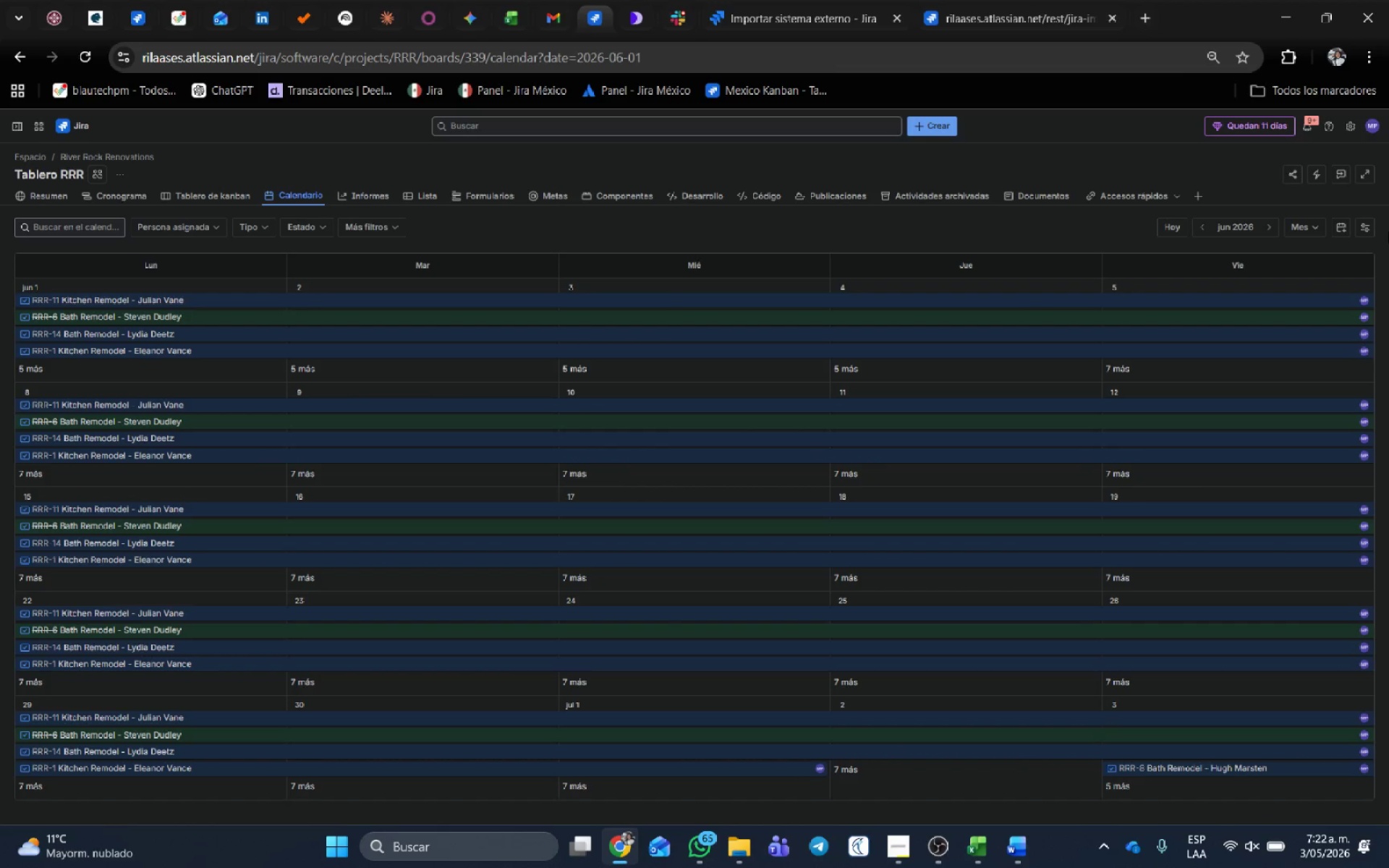 
key(Meta+Shift+S)
 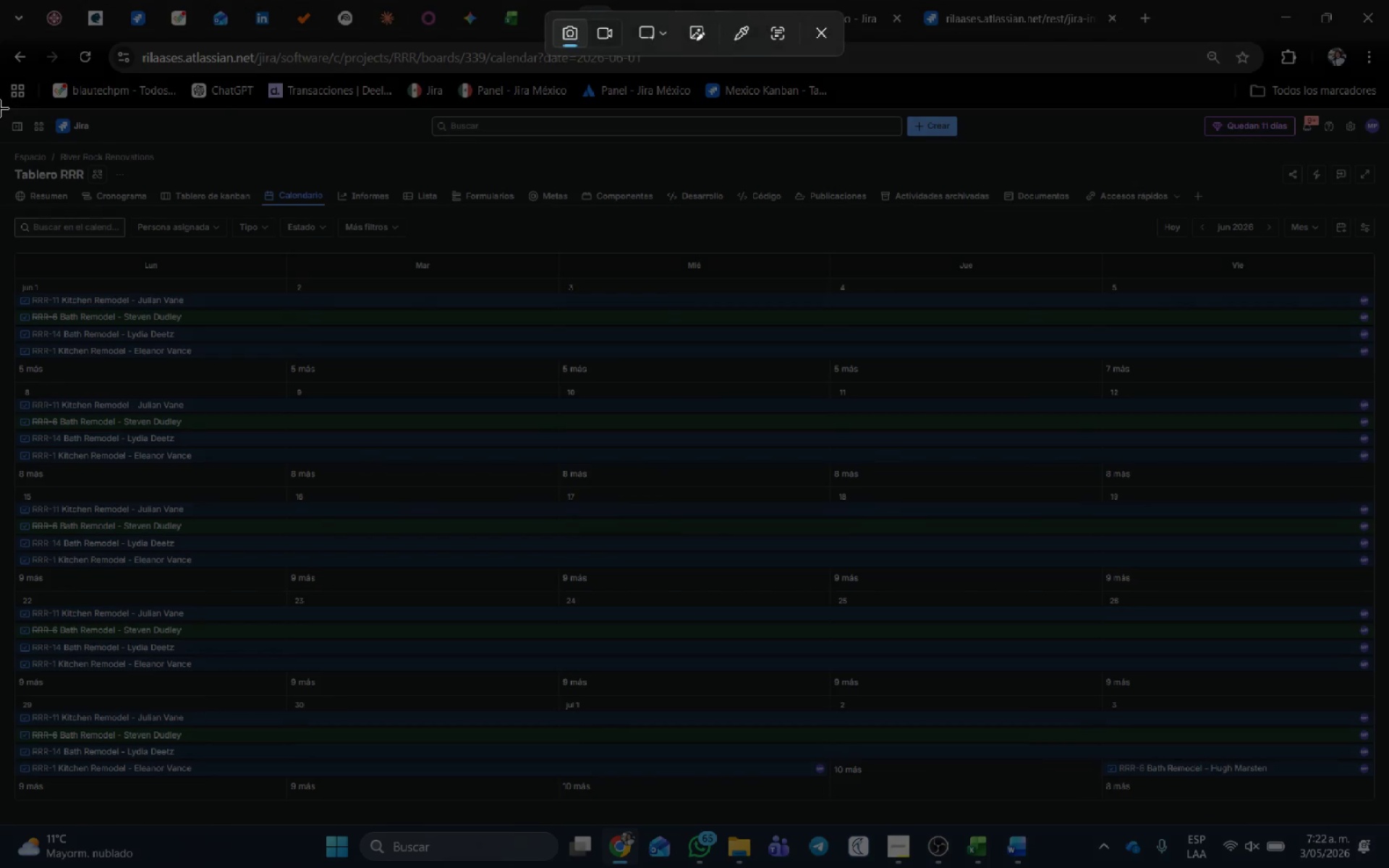 
left_click_drag(start_coordinate=[0, 108], to_coordinate=[1388, 827])
 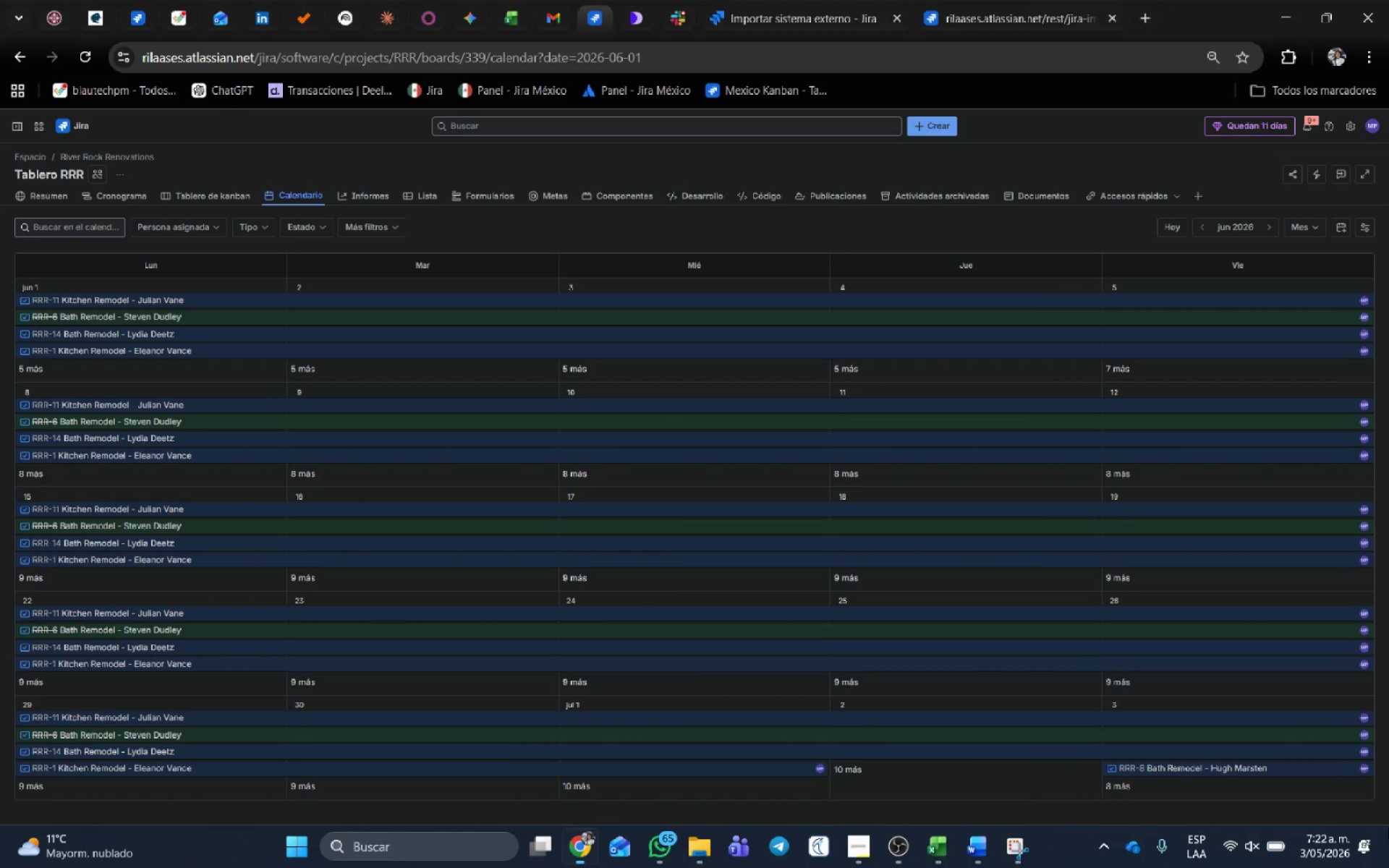 
key(Alt+AltLeft)
 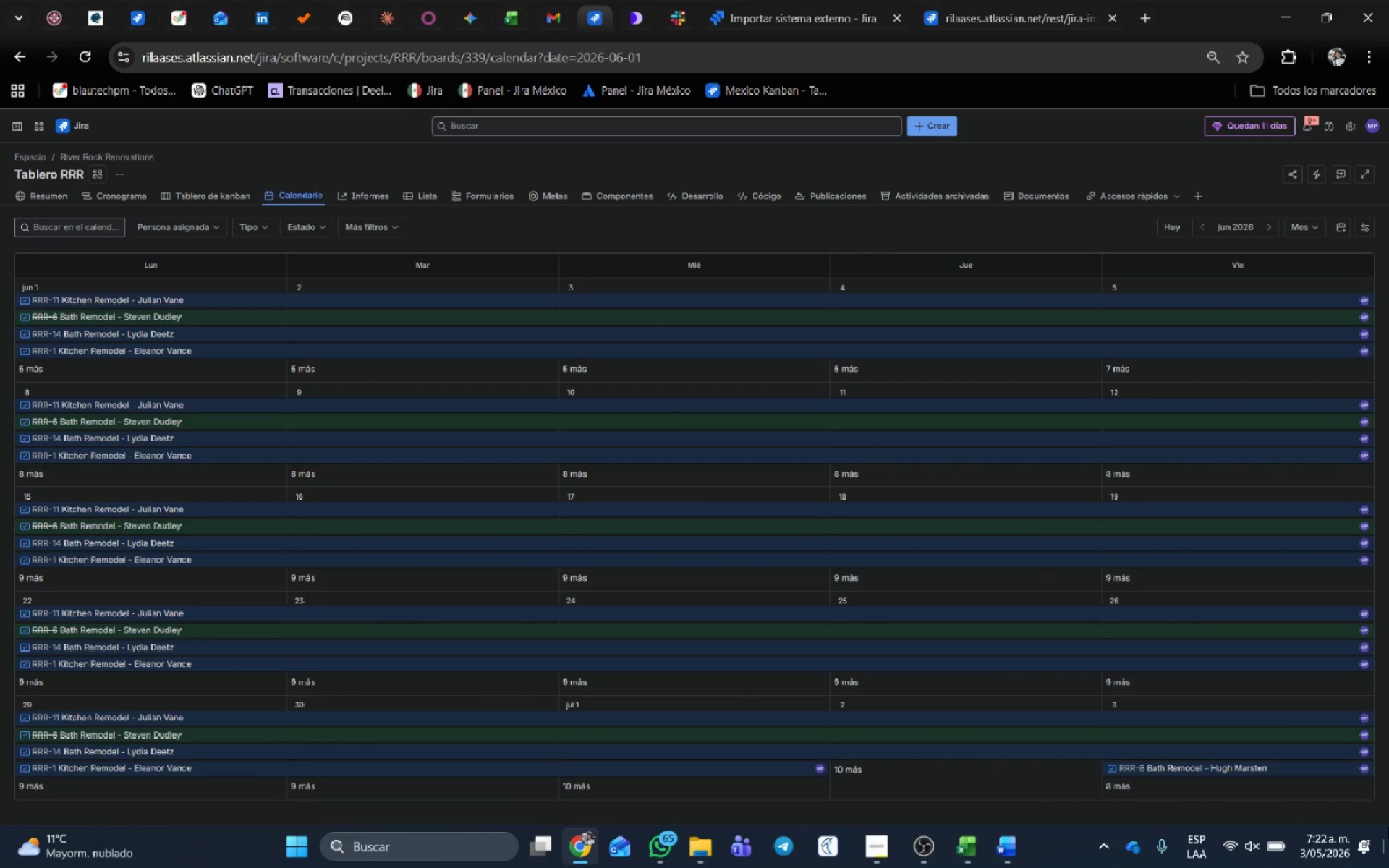 
key(Alt+Tab)
 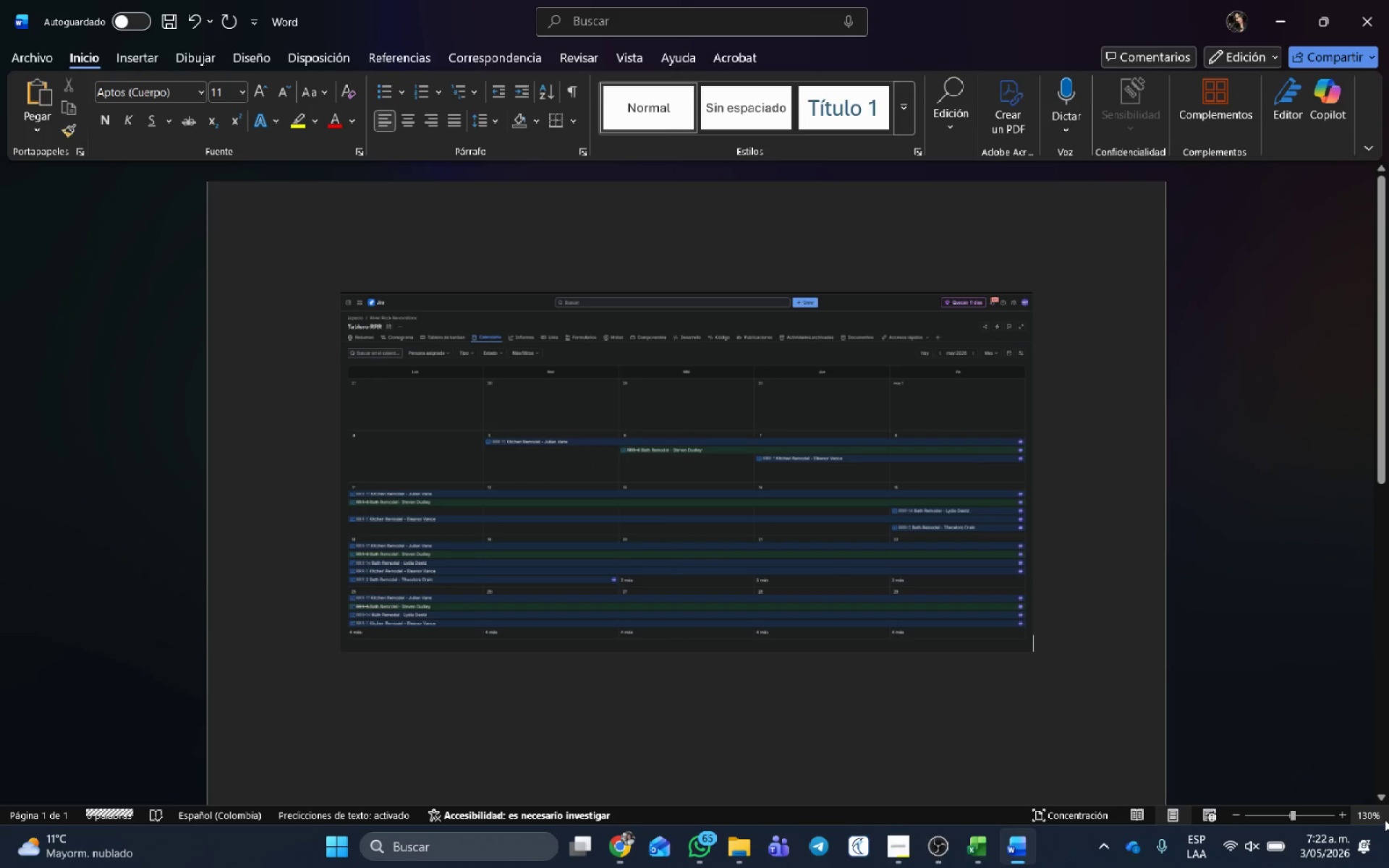 
key(Control+V)
 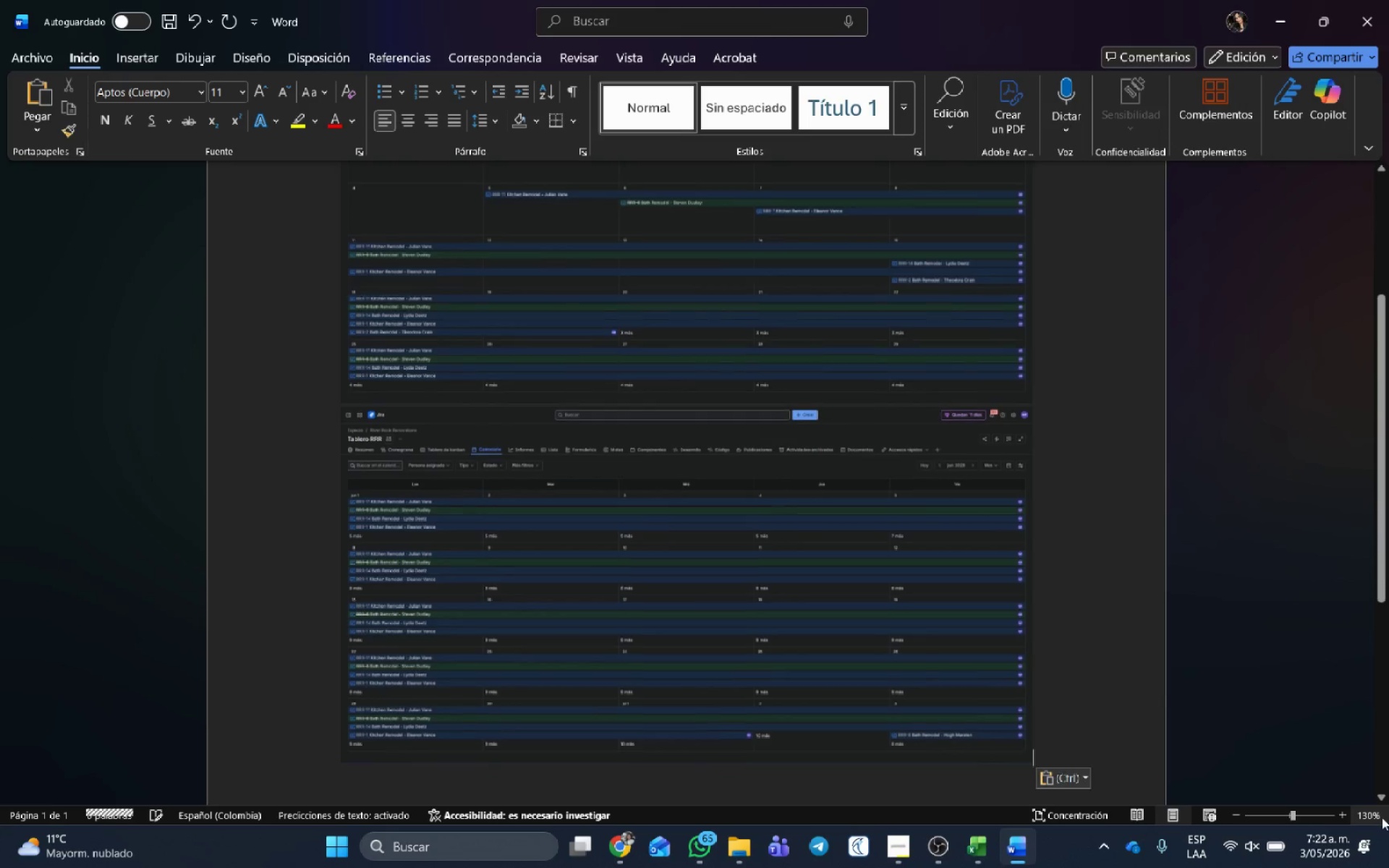 
key(Alt+AltLeft)
 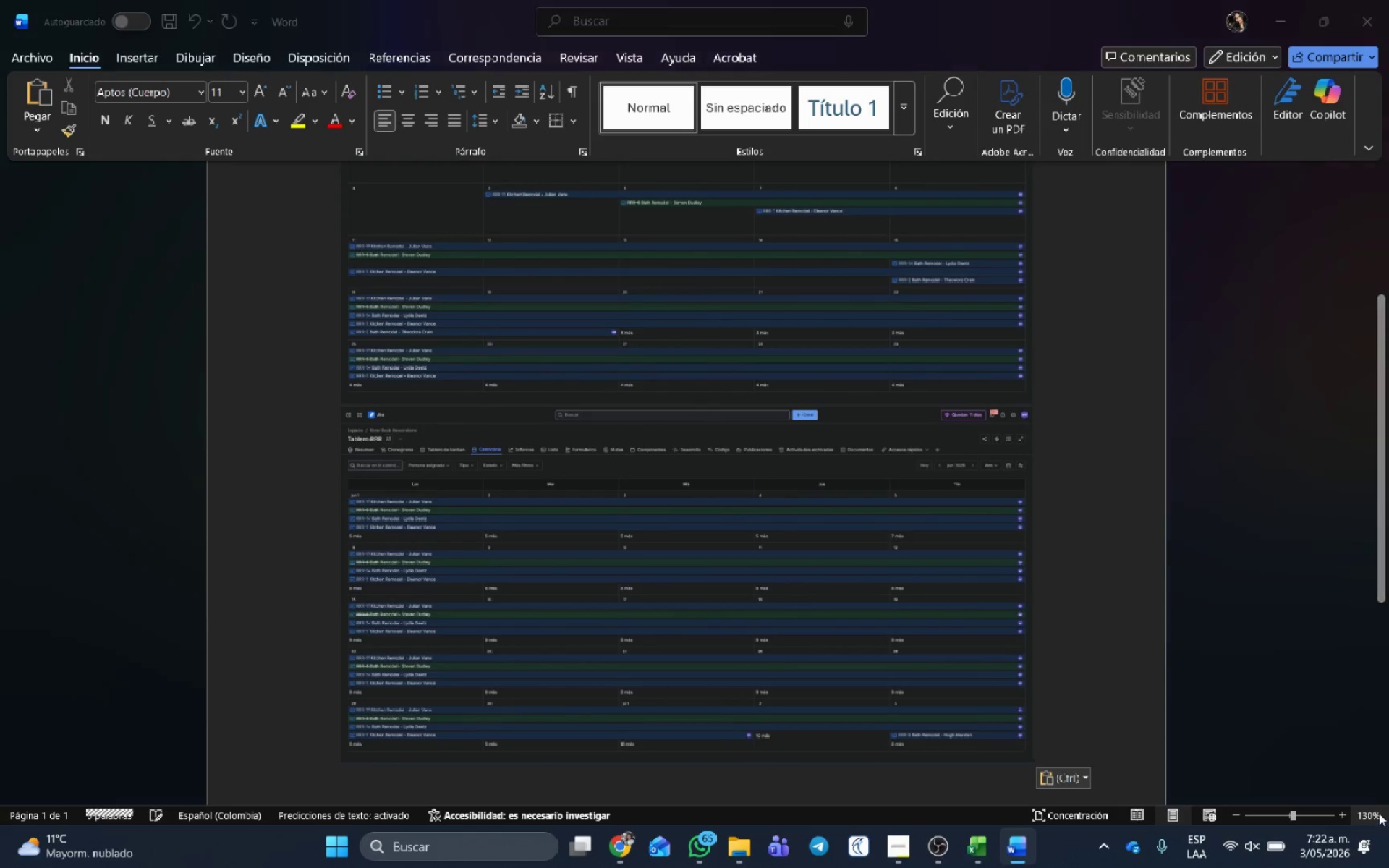 
key(Alt+Tab)
 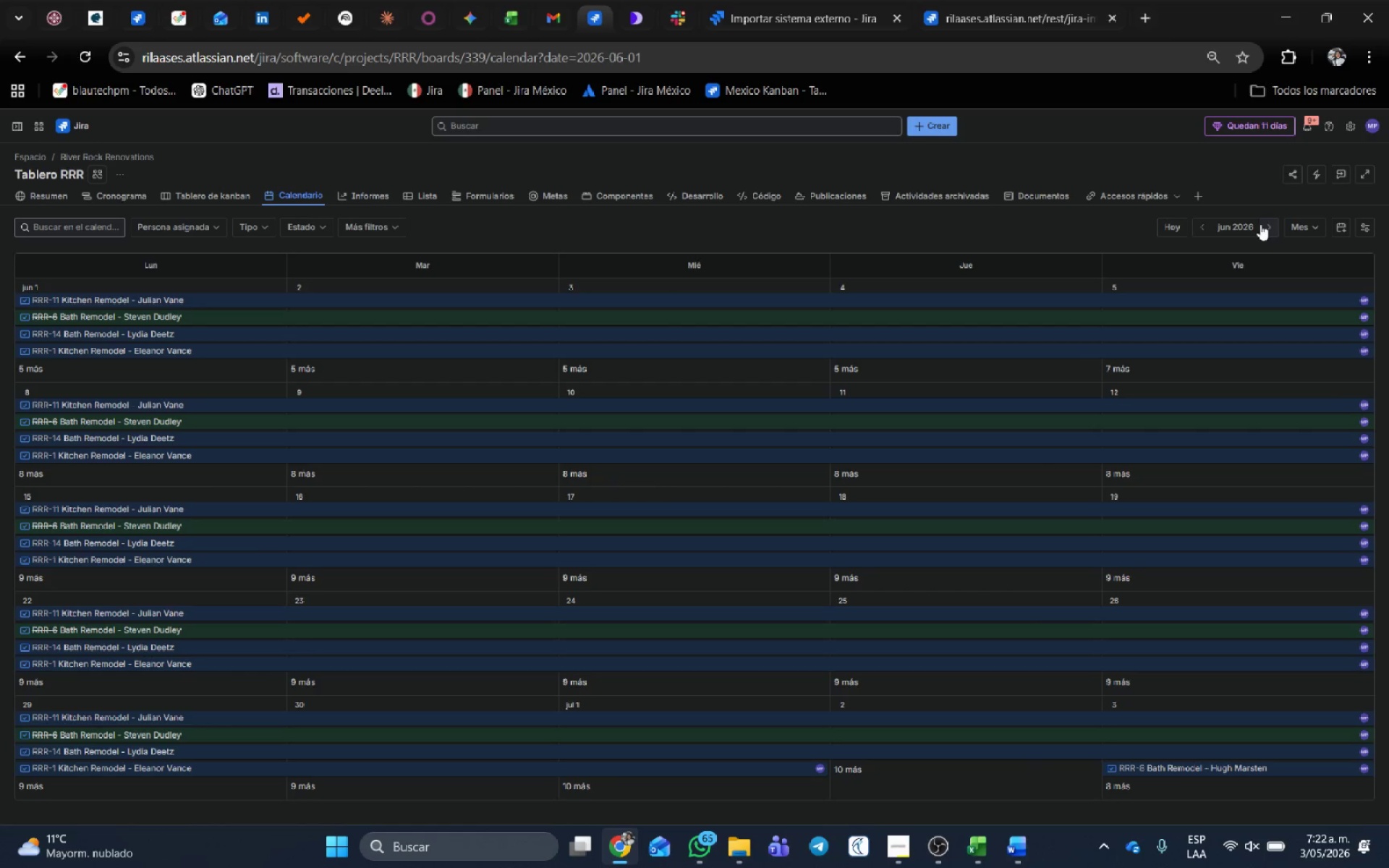 
left_click([1266, 226])
 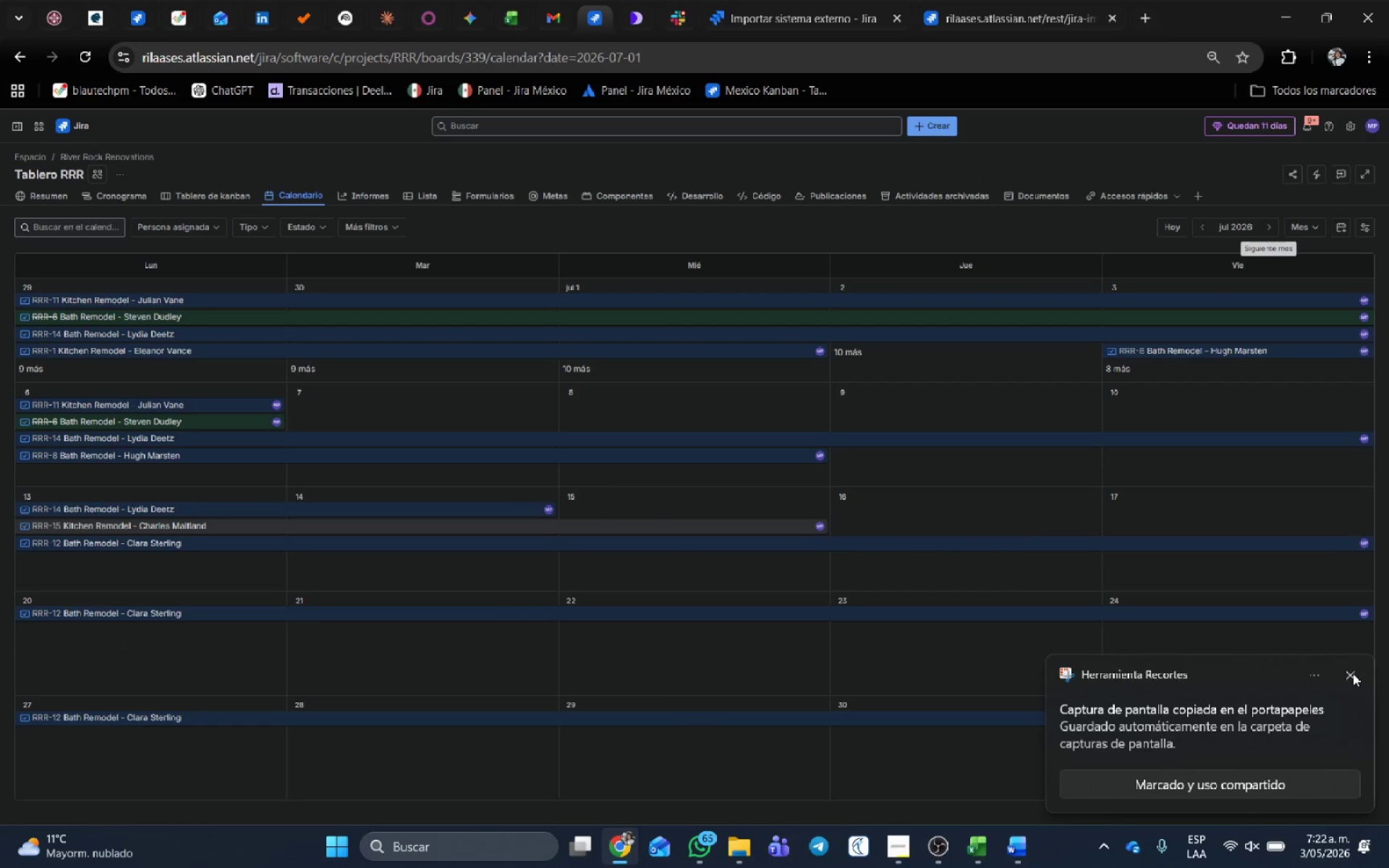 
left_click([1349, 673])
 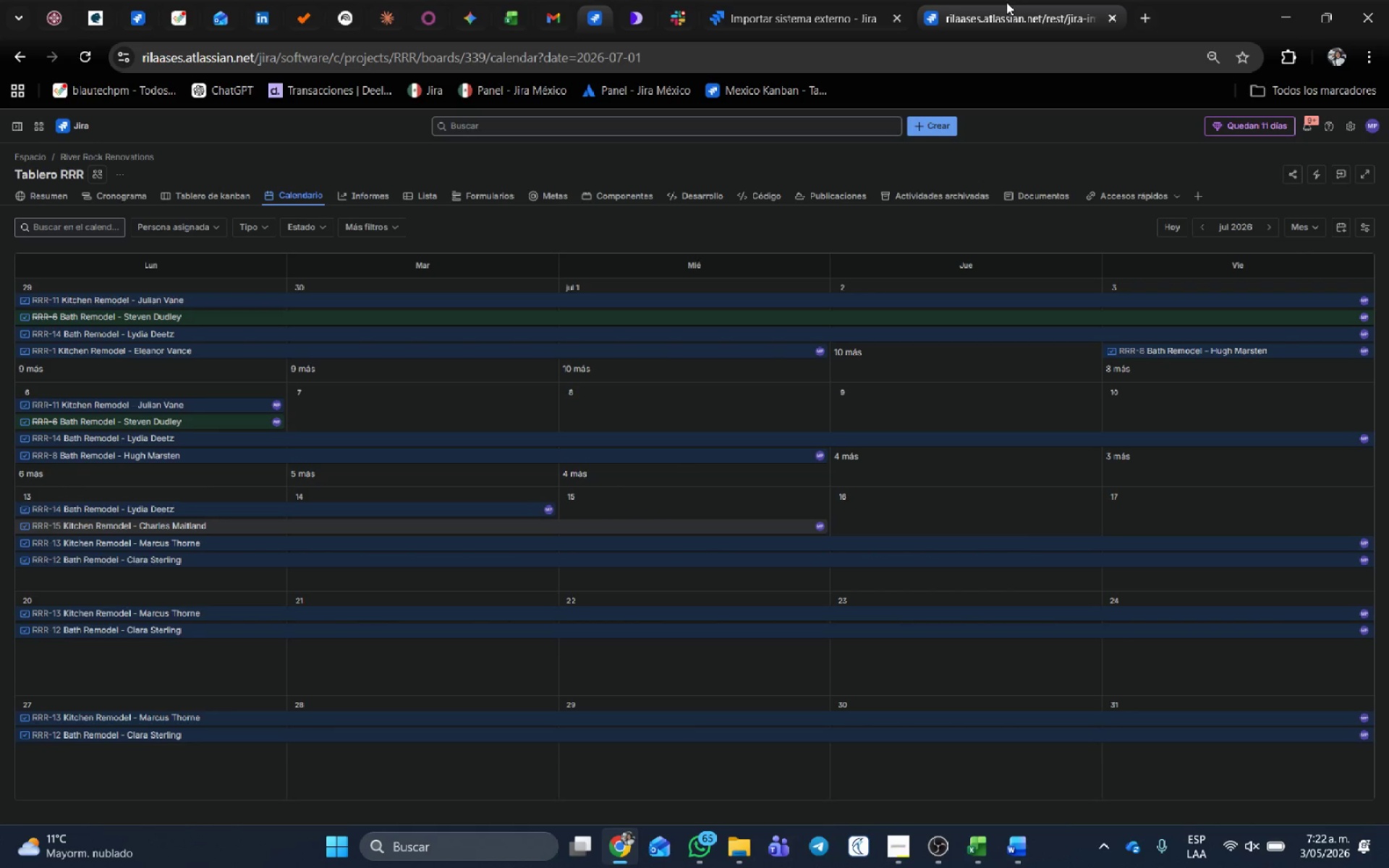 
key(Meta+Shift+ShiftLeft)
 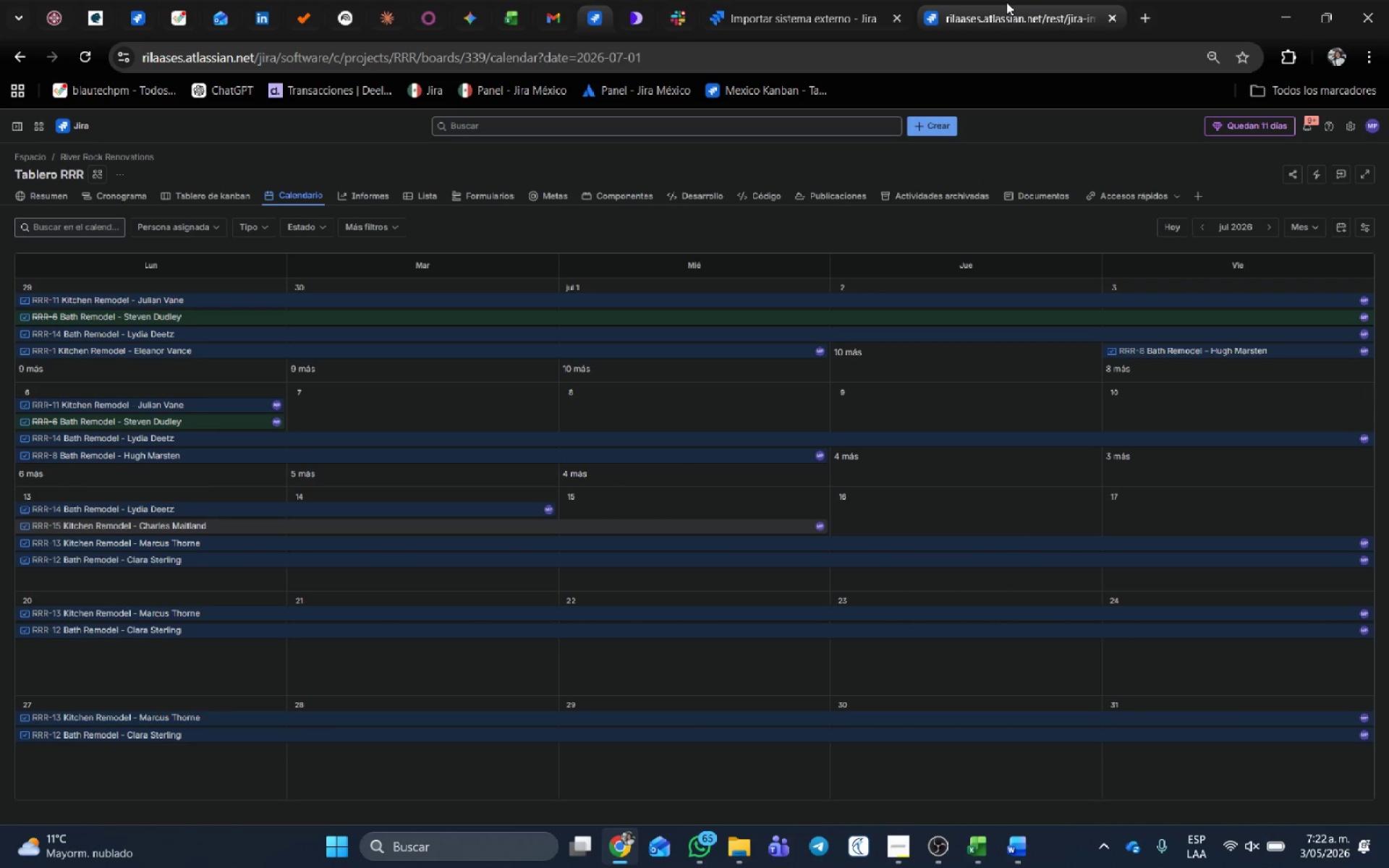 
key(Meta+Shift+S)
 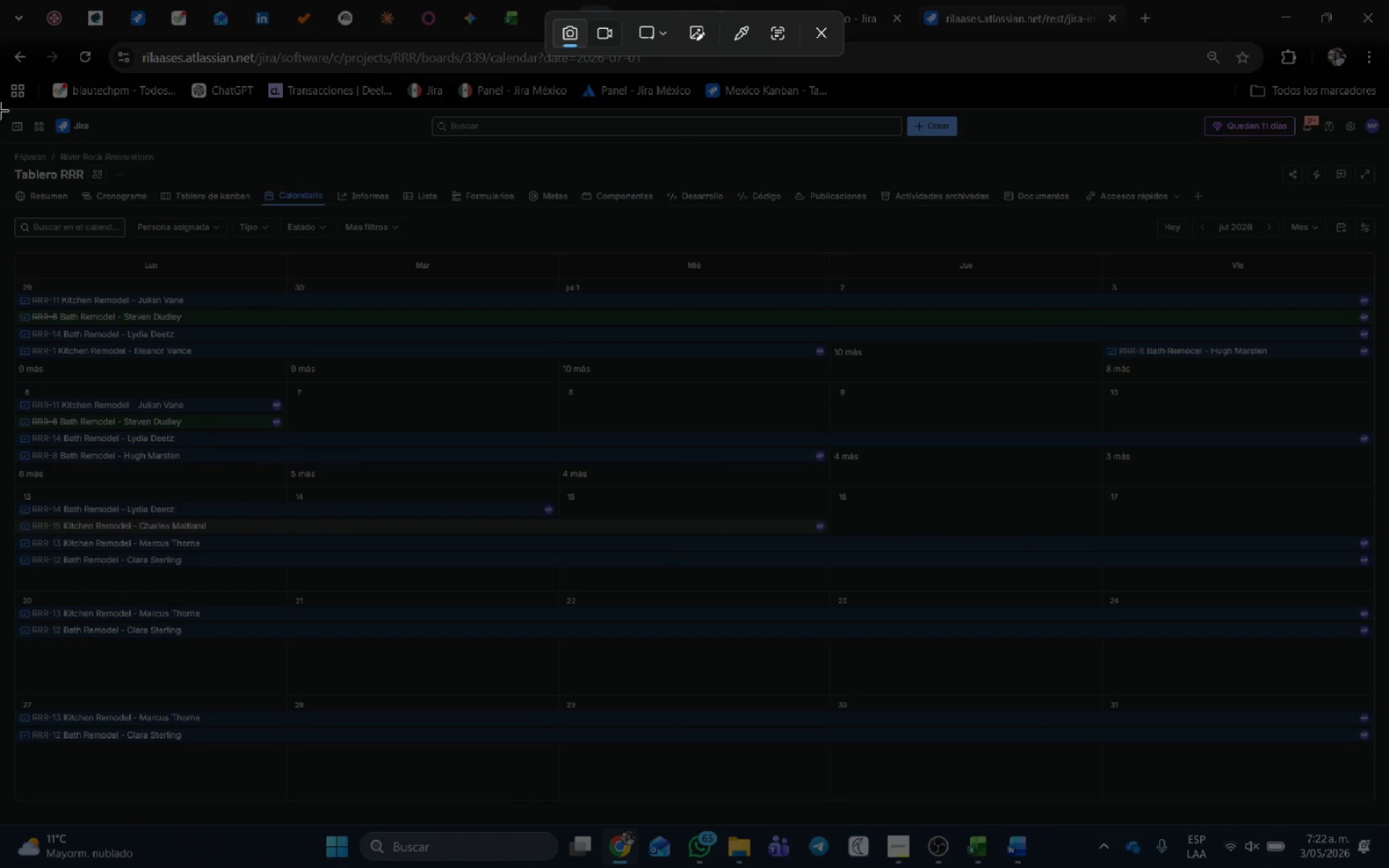 
left_click_drag(start_coordinate=[0, 109], to_coordinate=[1386, 825])
 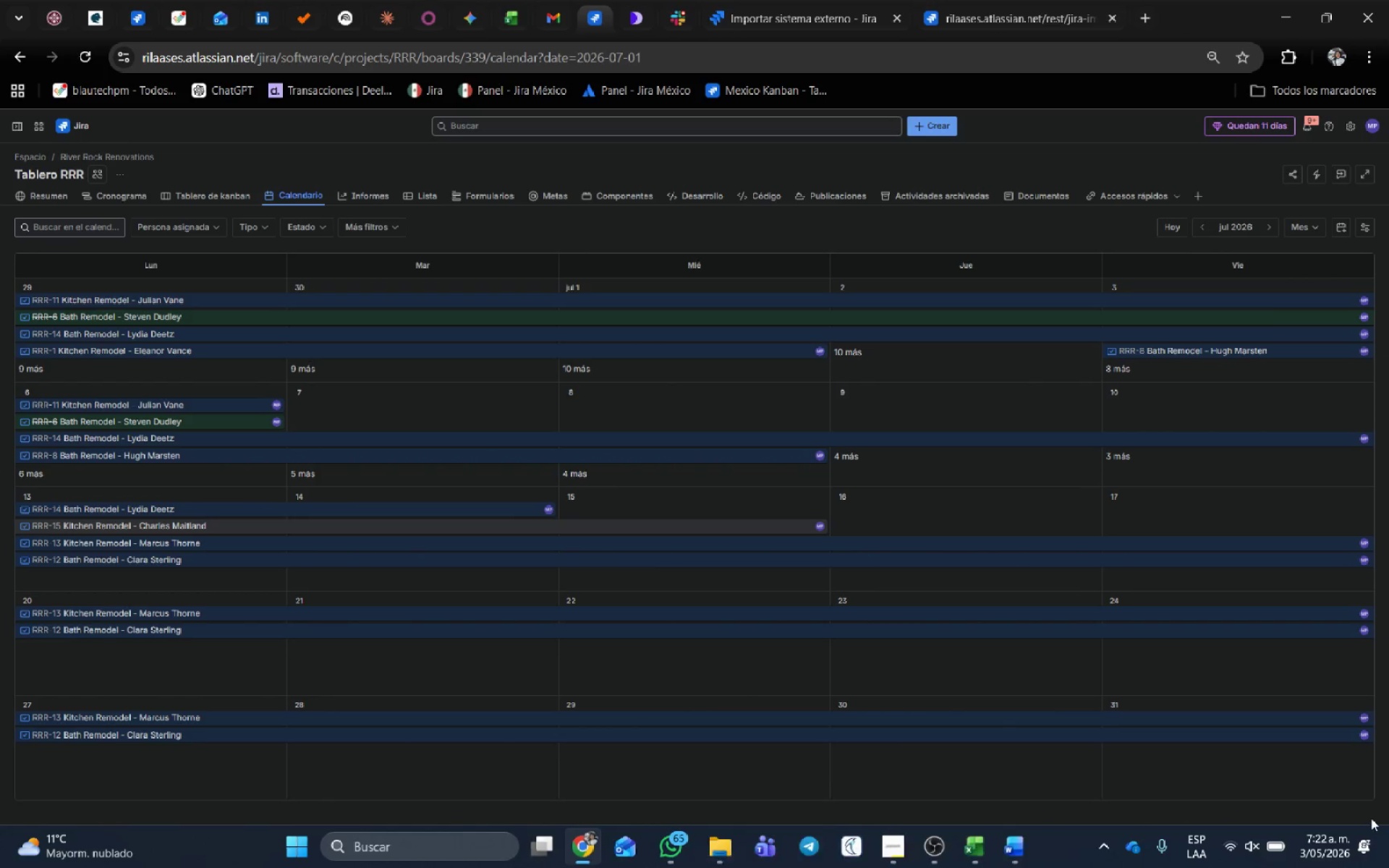 
key(Alt+AltLeft)
 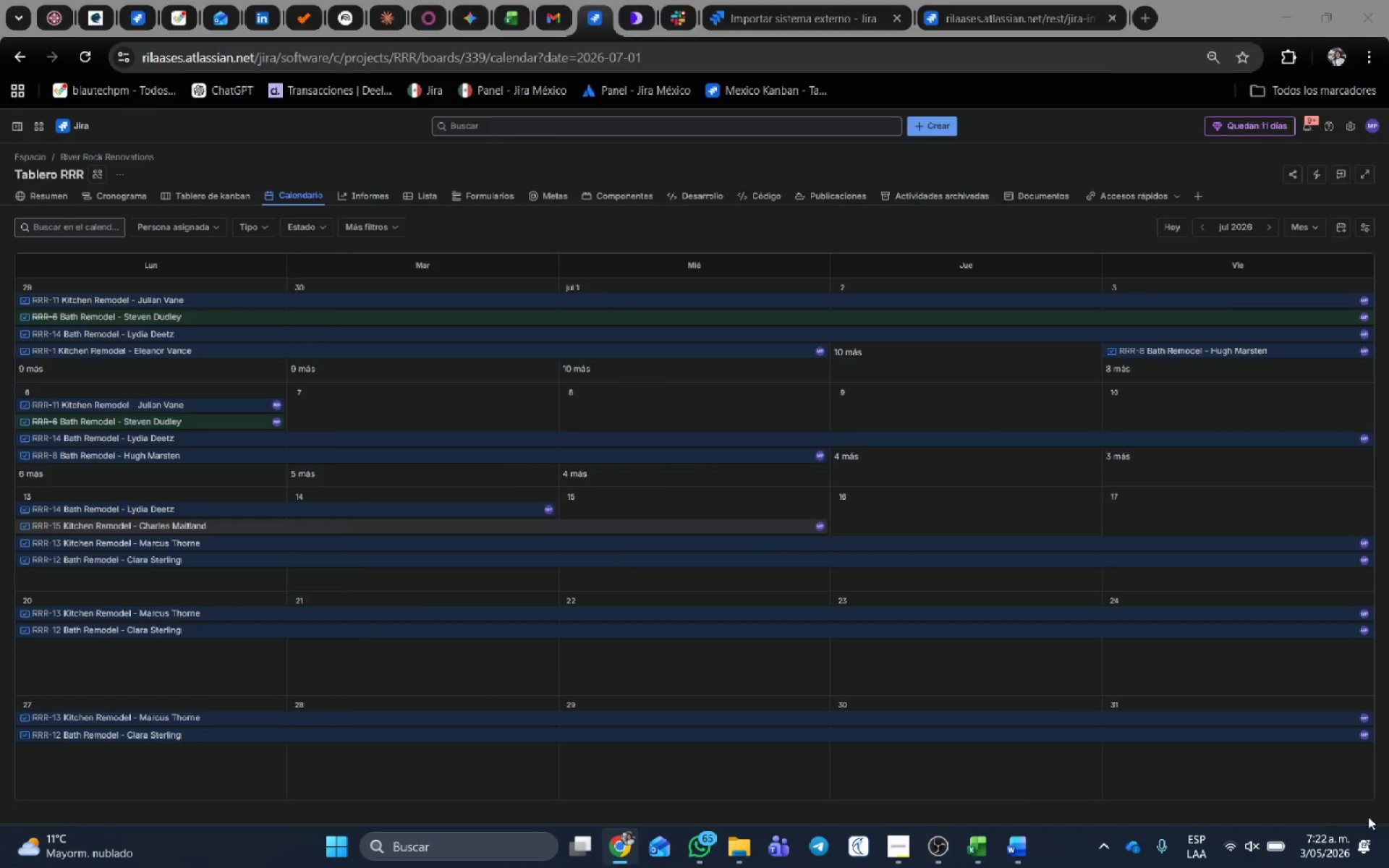 
key(Alt+Tab)
 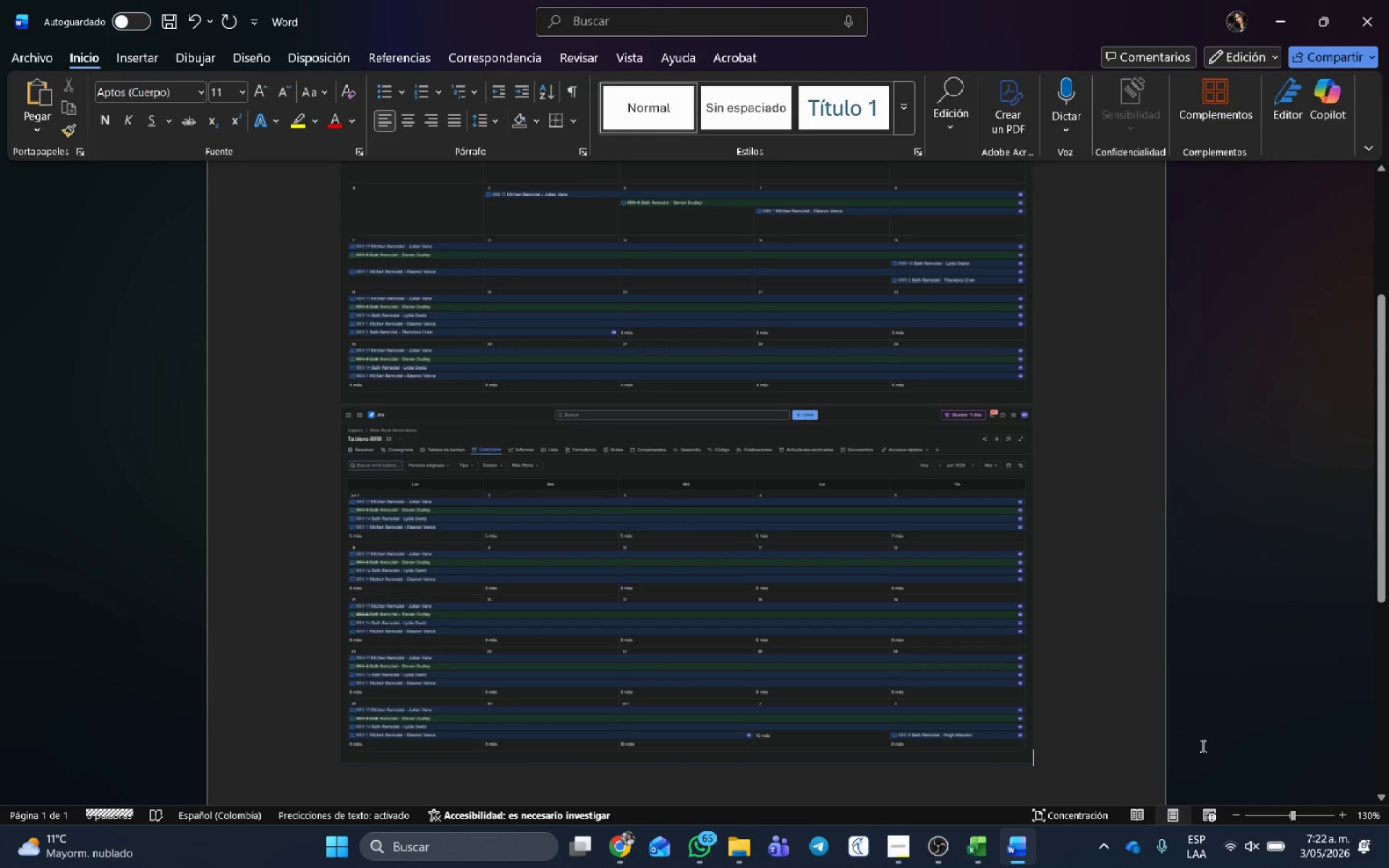 
key(Control+V)
 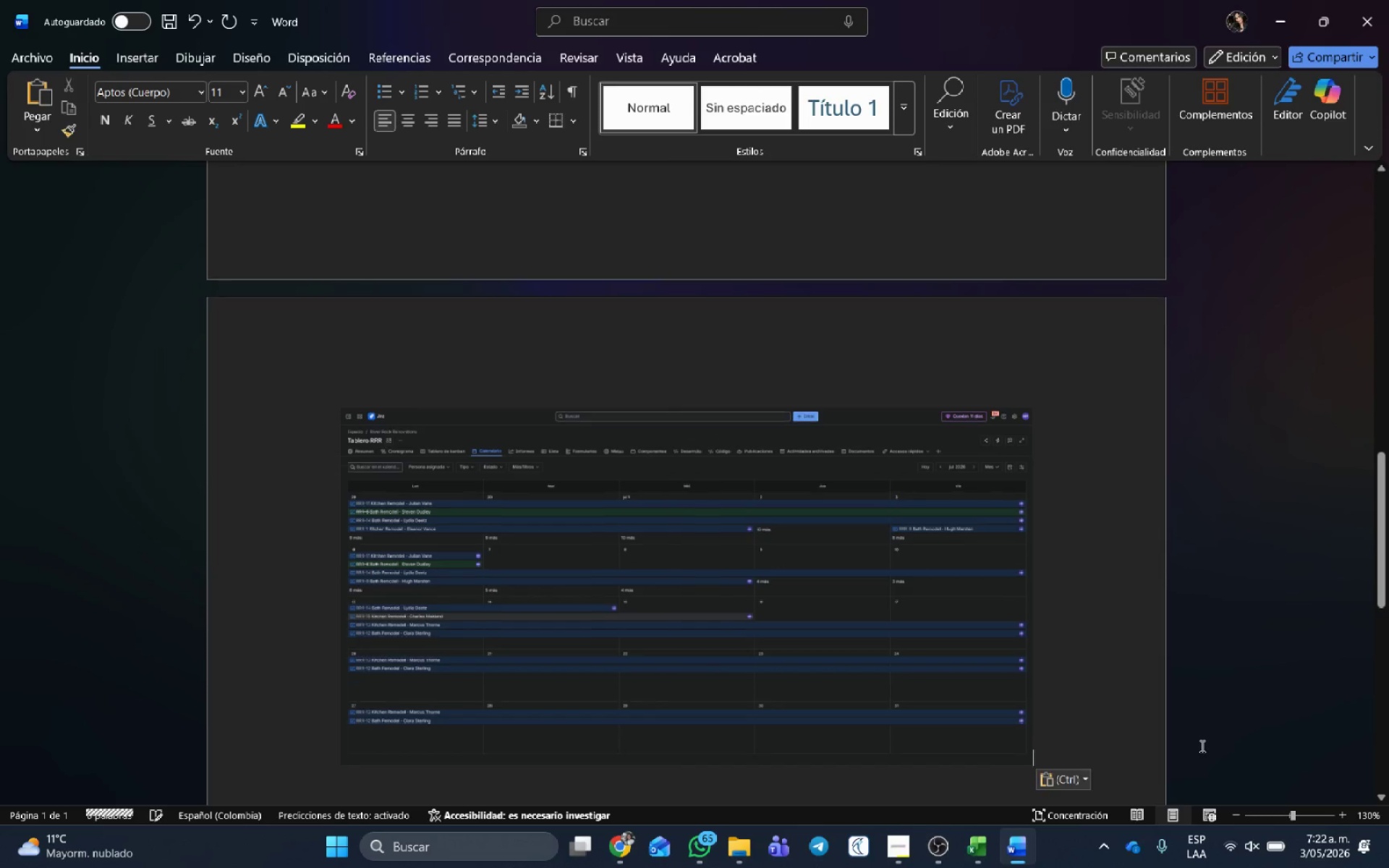 
key(Alt+AltLeft)
 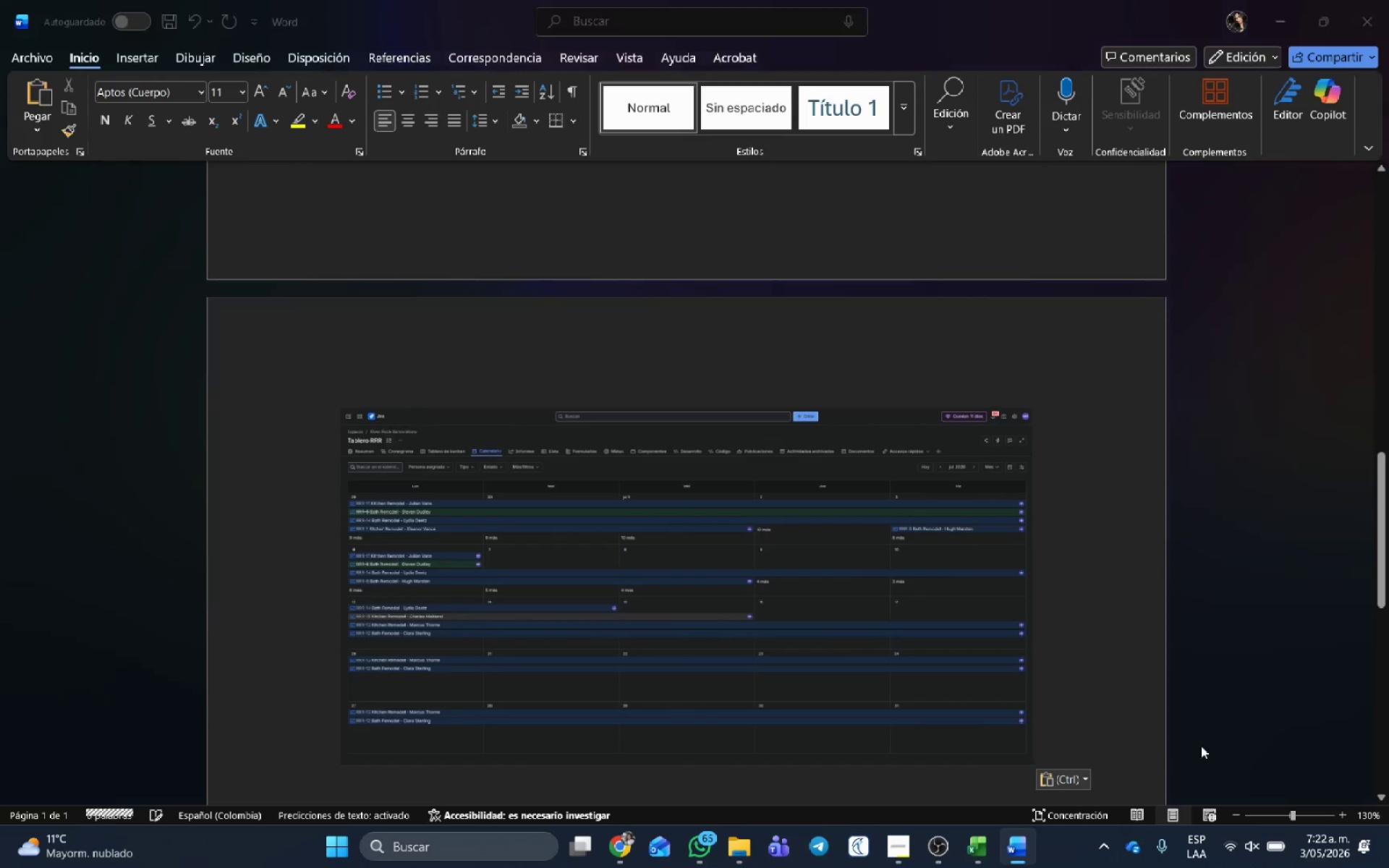 
key(Alt+Tab)
 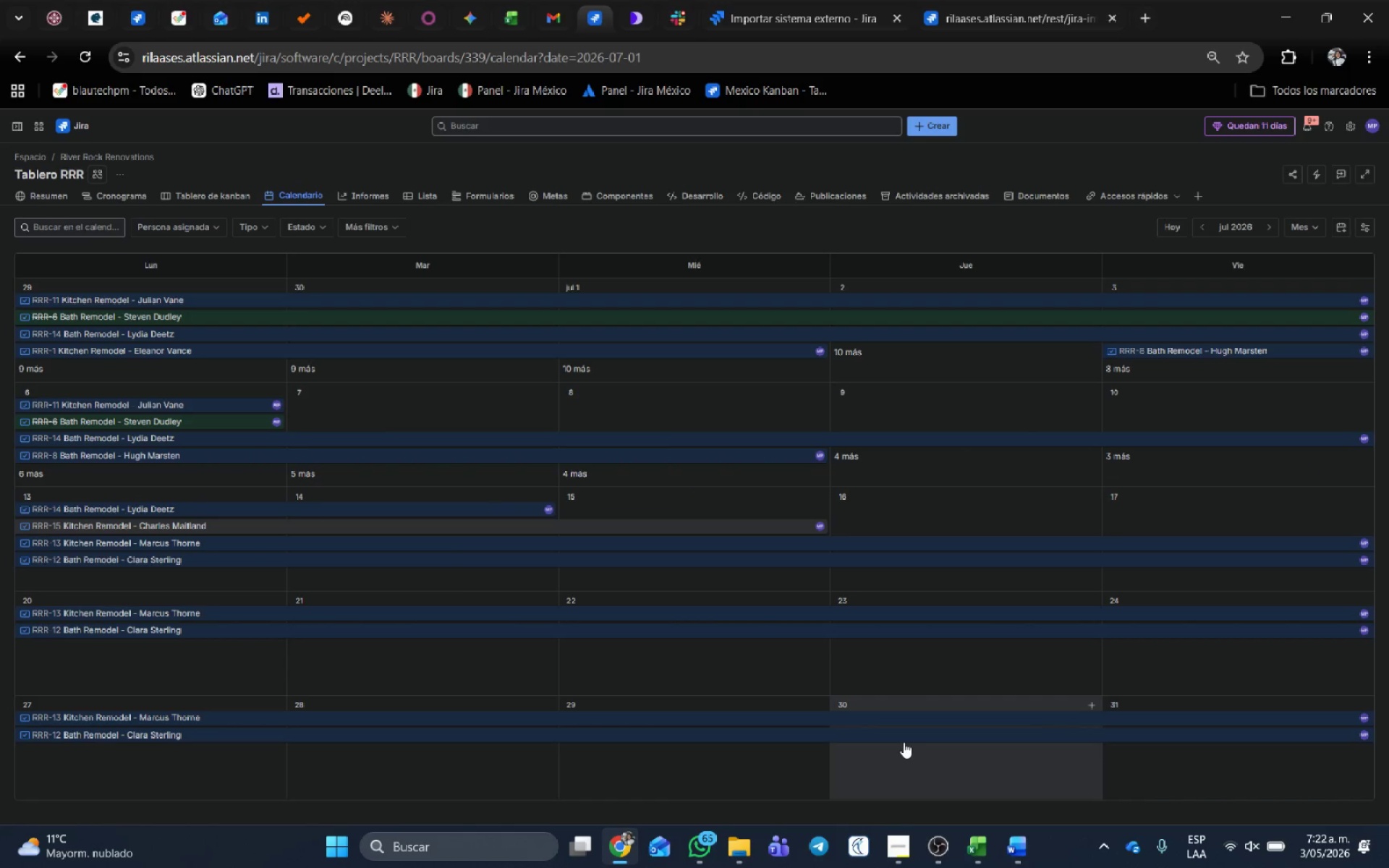 
scroll: coordinate [903, 734], scroll_direction: down, amount: 2.0
 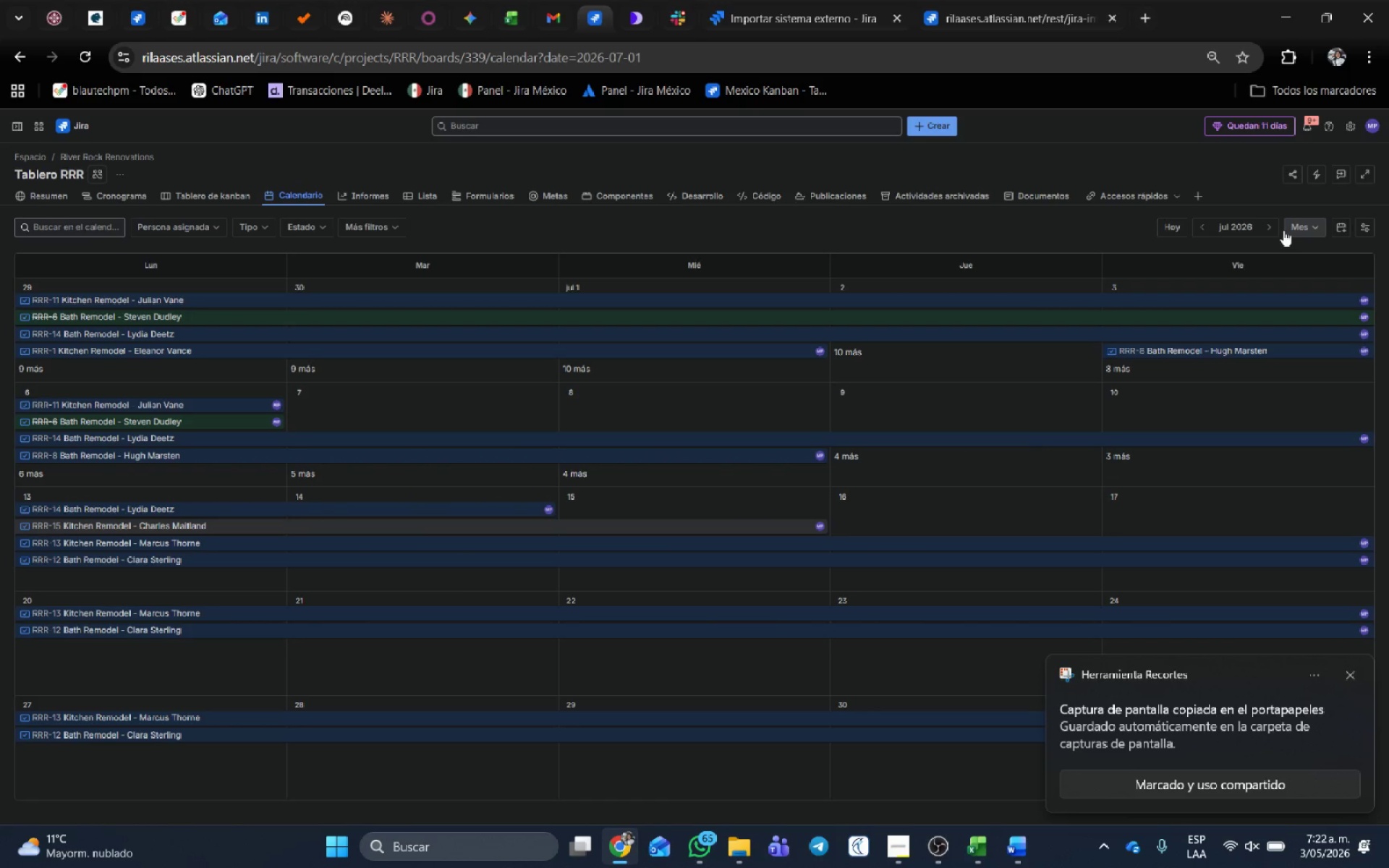 
left_click([1273, 225])
 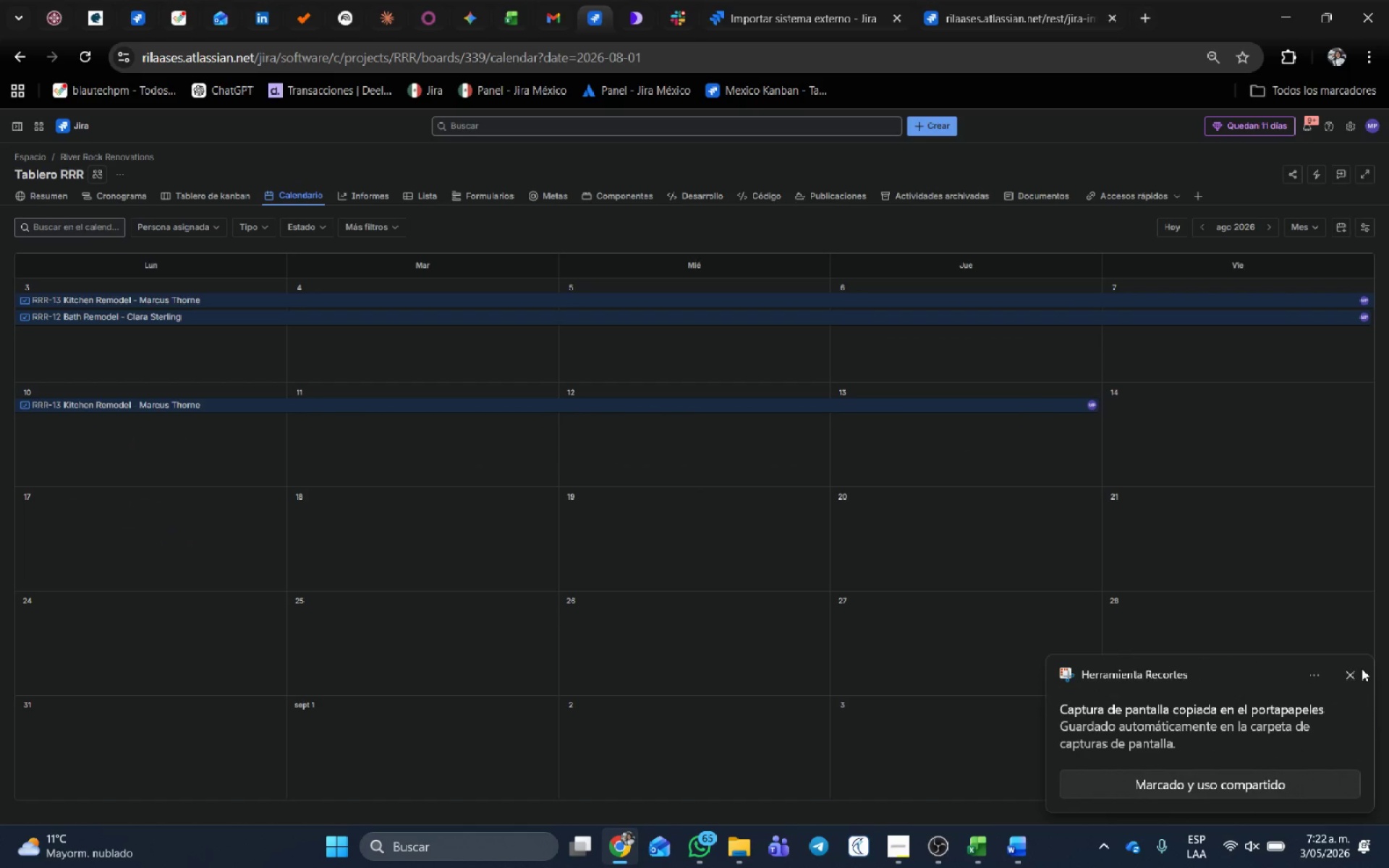 
left_click([1350, 674])
 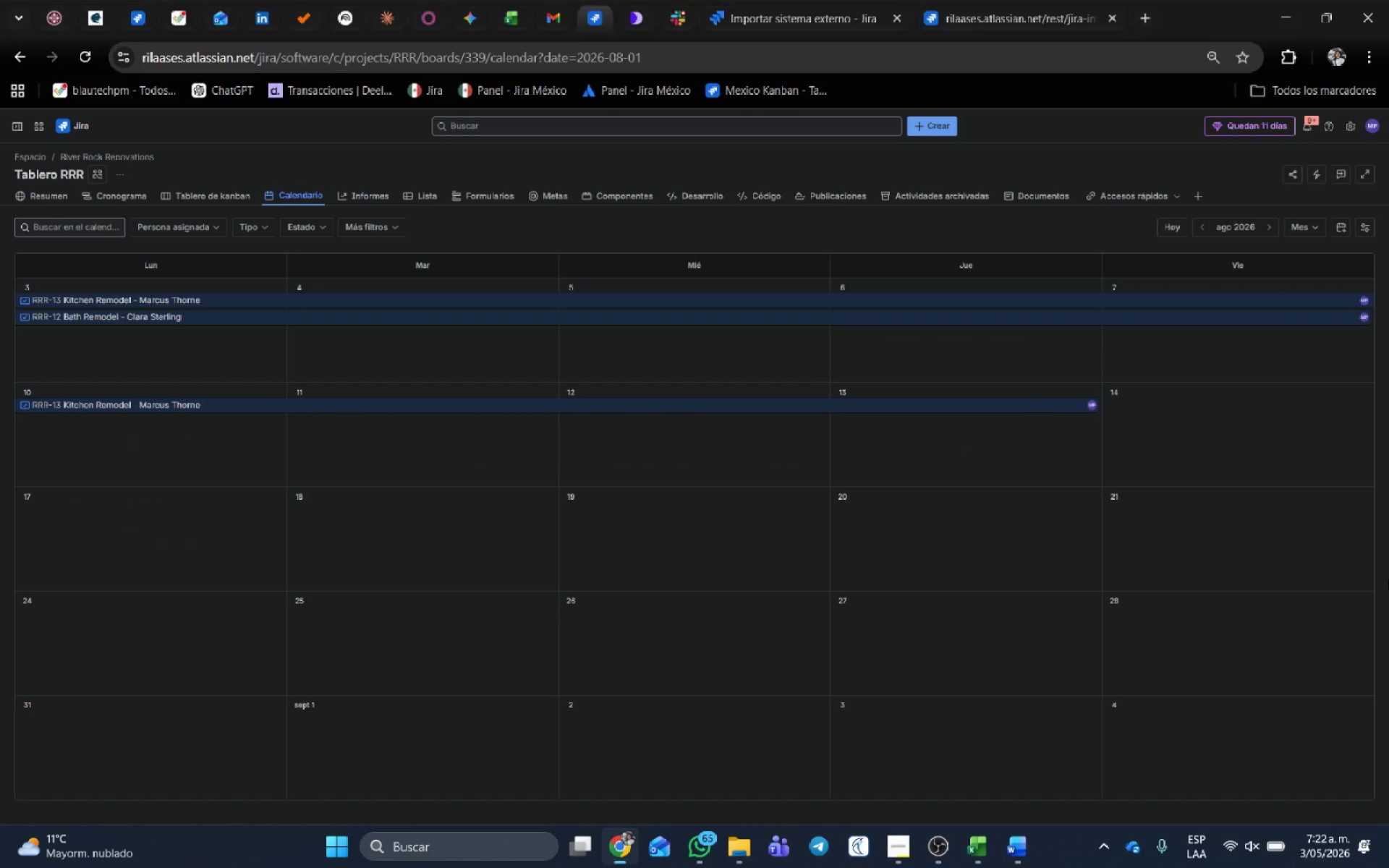 
key(Meta+Shift+ShiftLeft)
 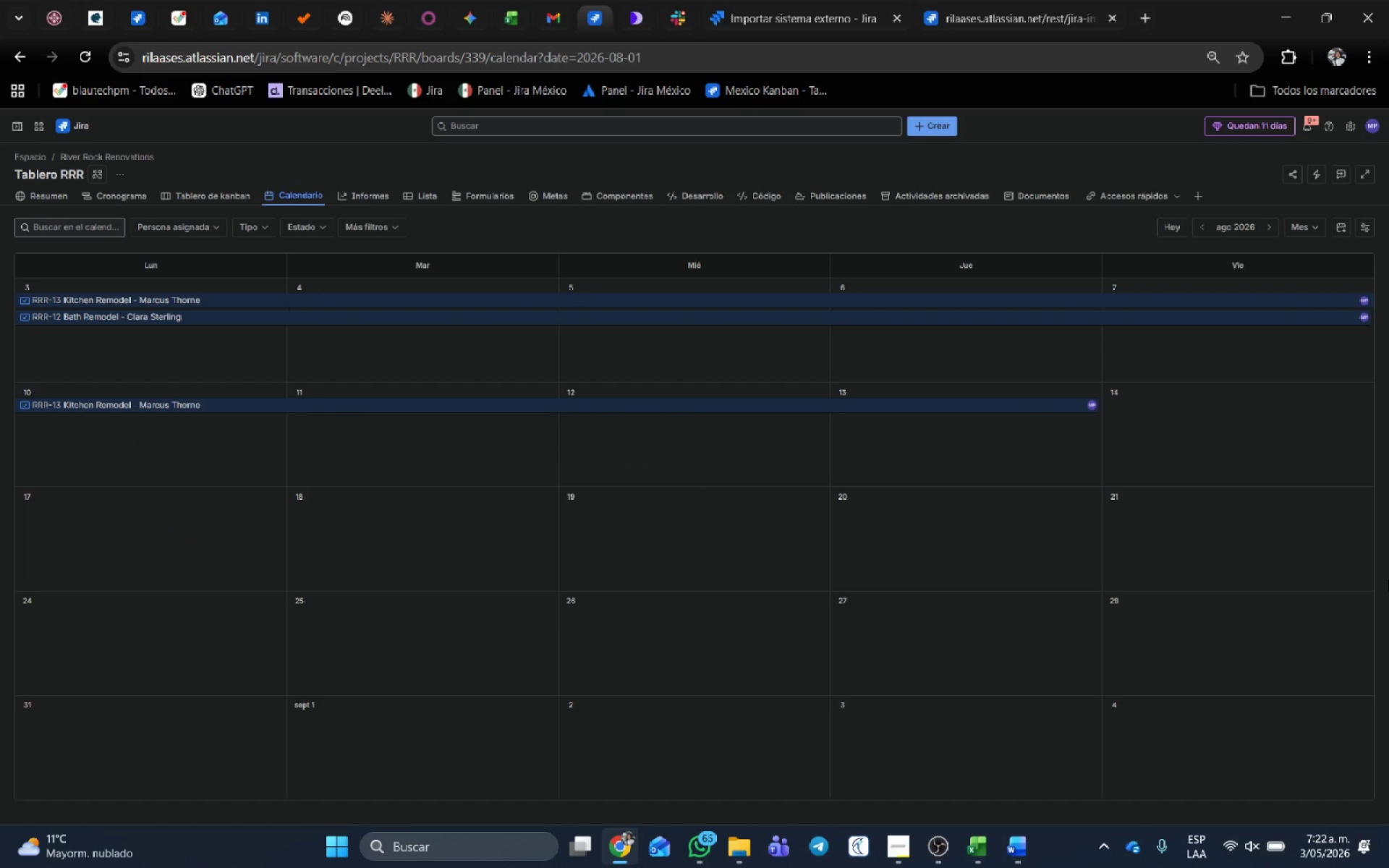 
key(Meta+Shift+S)
 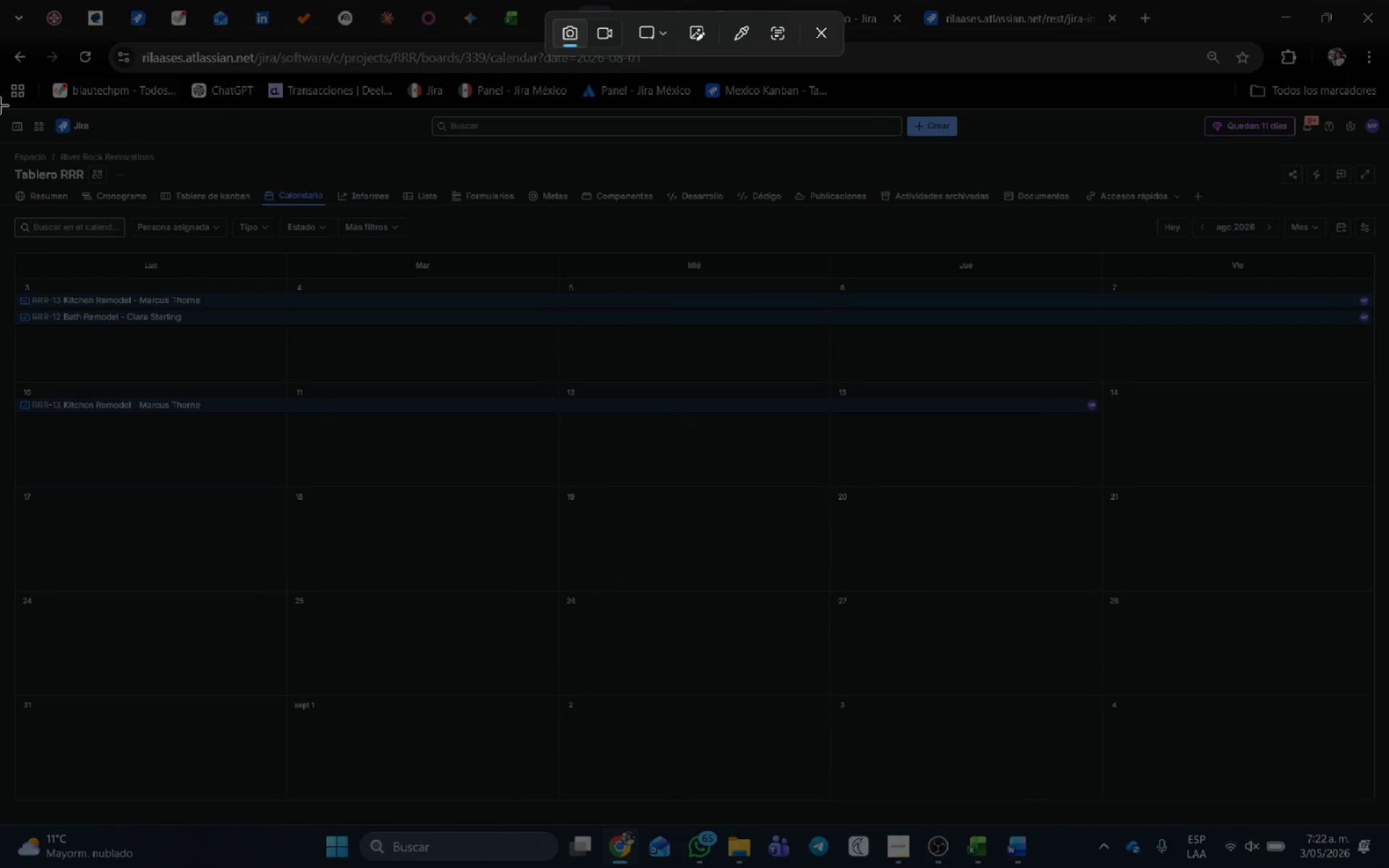 
left_click_drag(start_coordinate=[0, 108], to_coordinate=[1388, 825])
 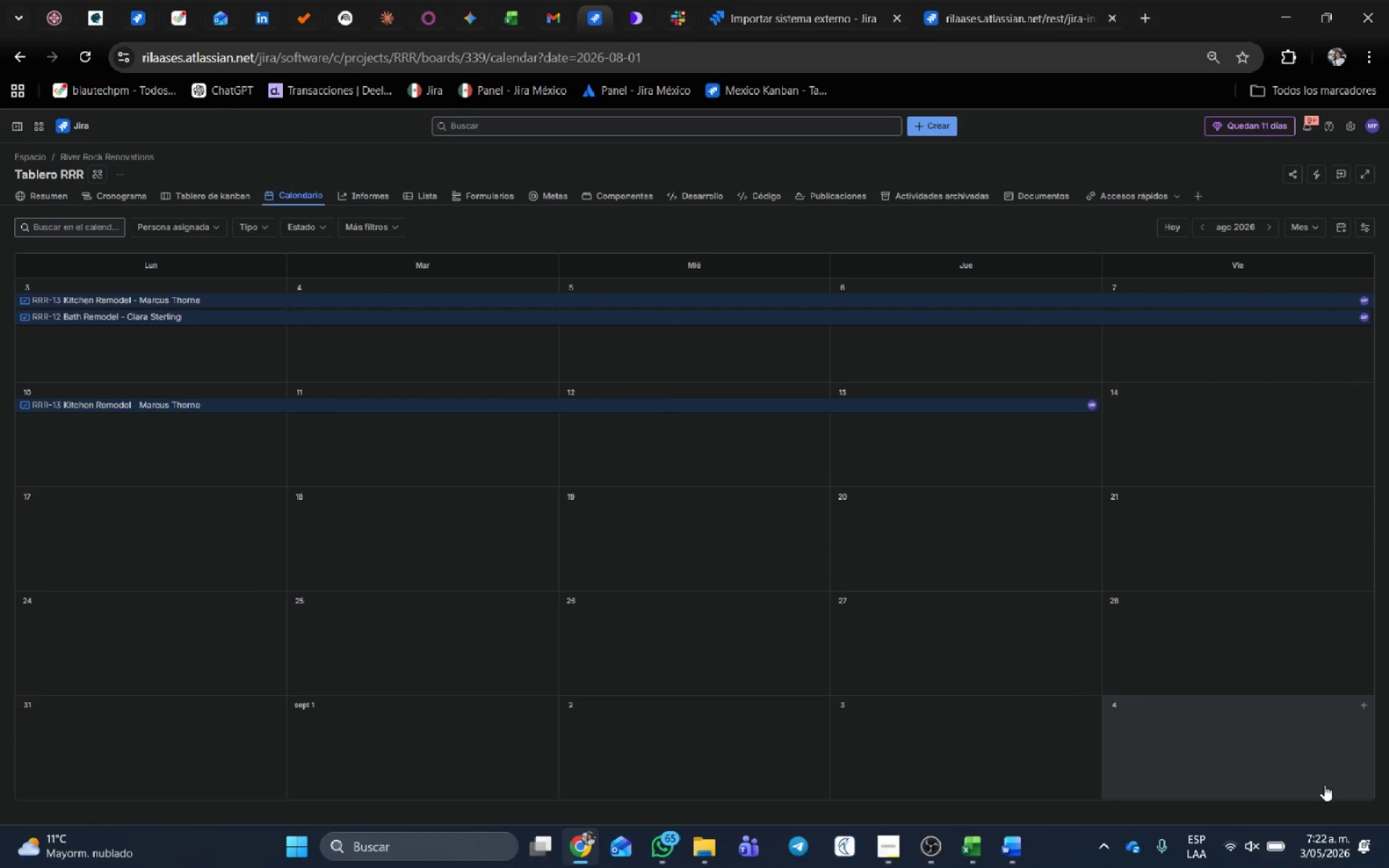 
key(Alt+AltLeft)
 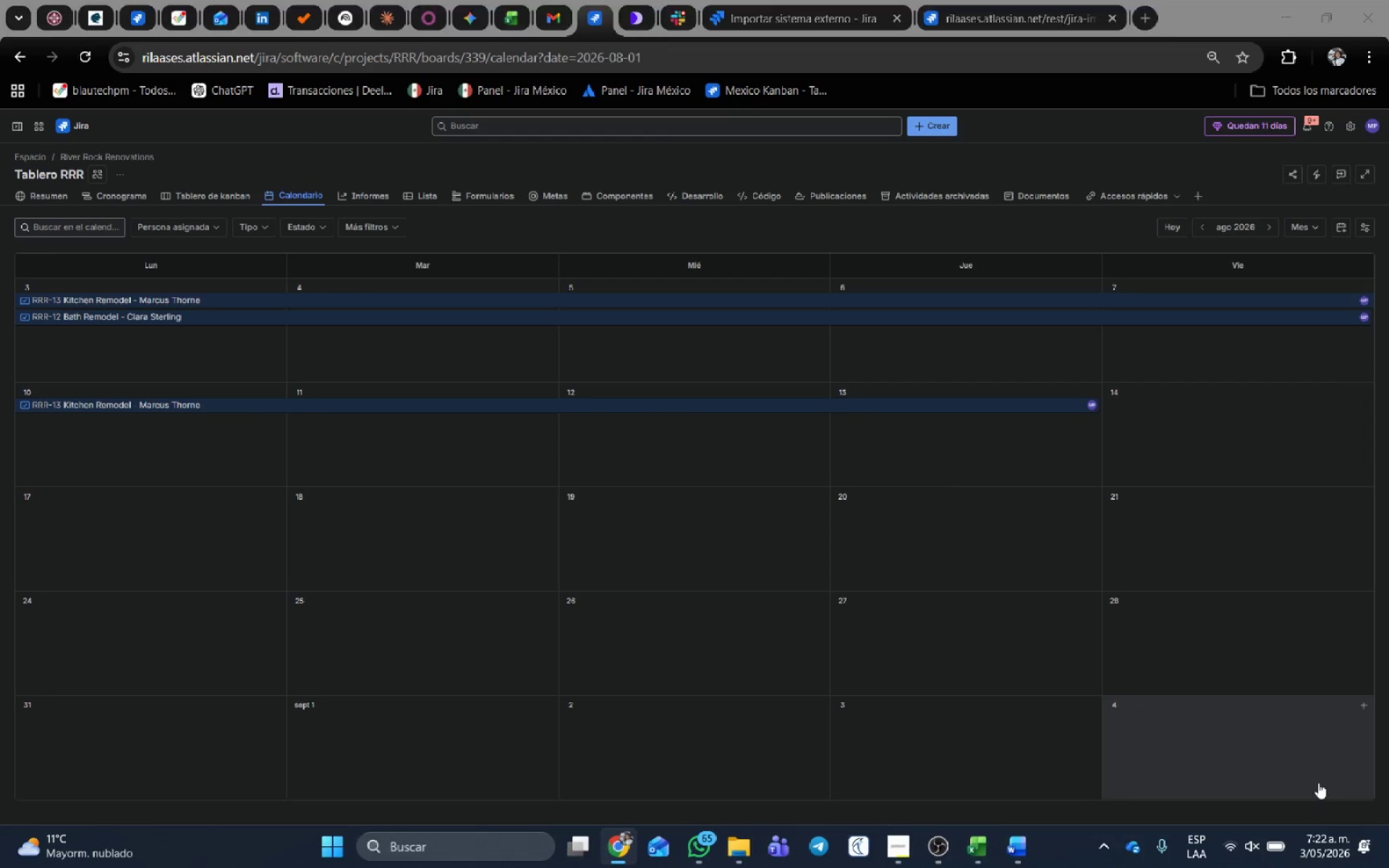 
key(Alt+Tab)
 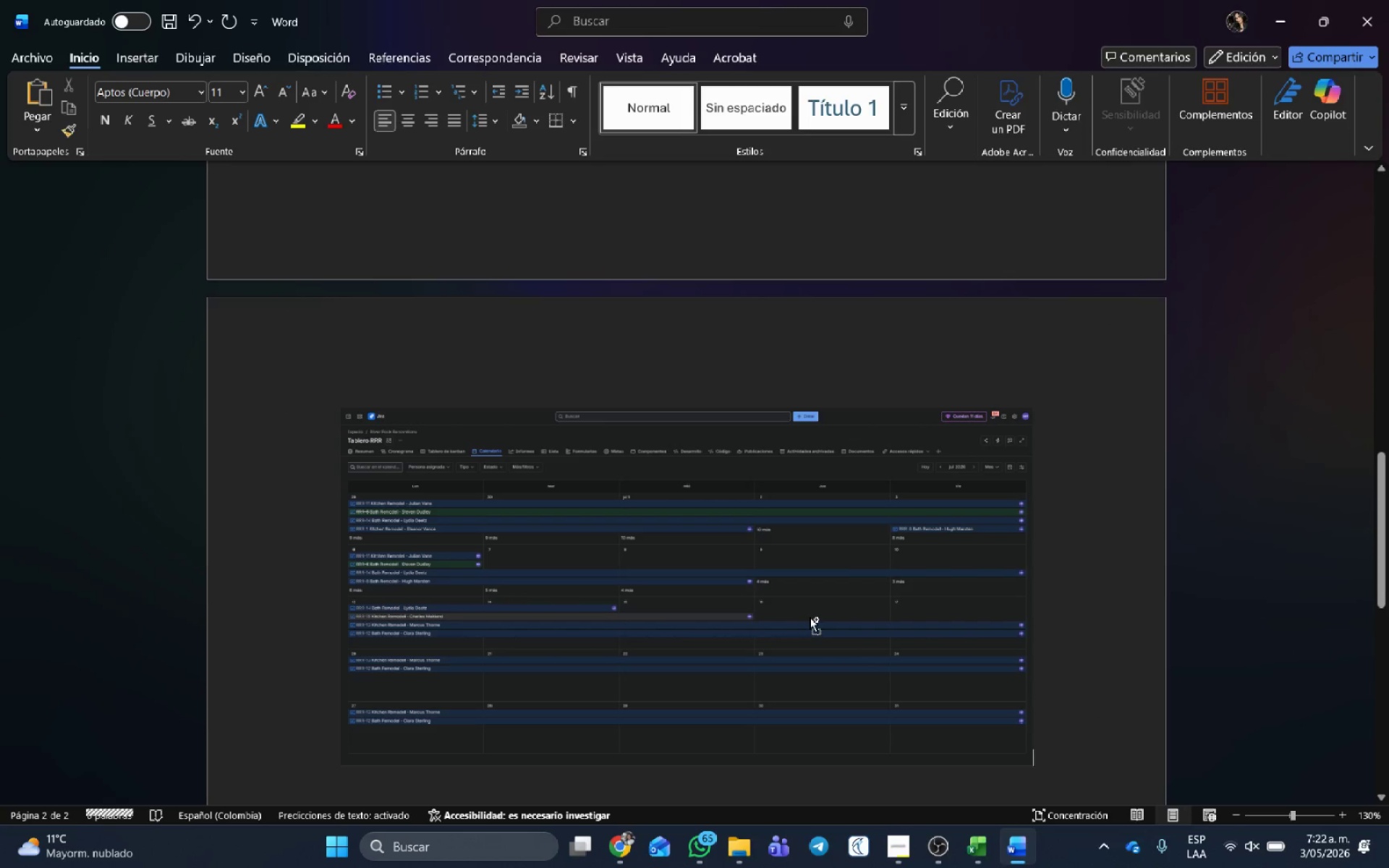 
key(Control+V)
 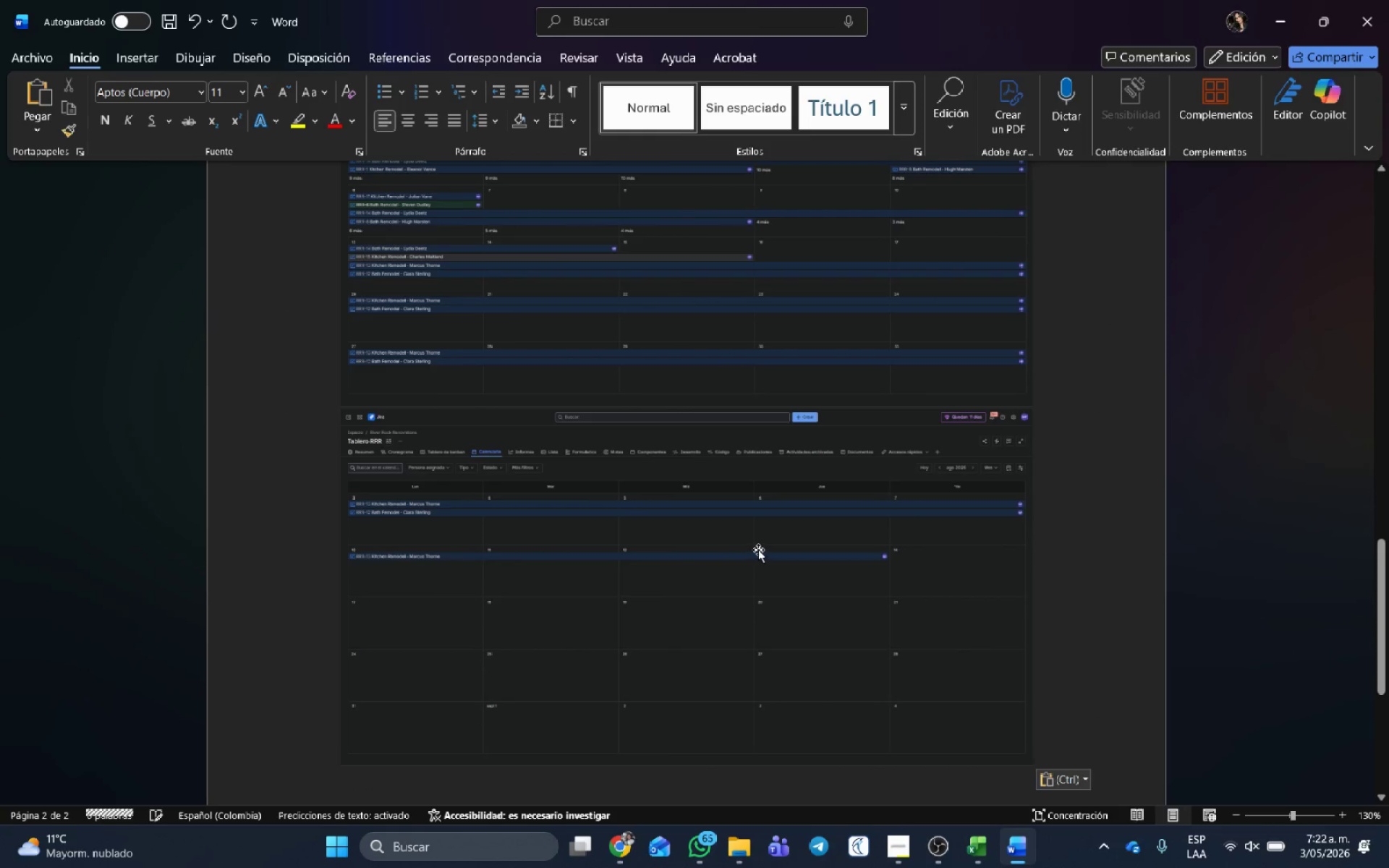 
key(Control+G)
 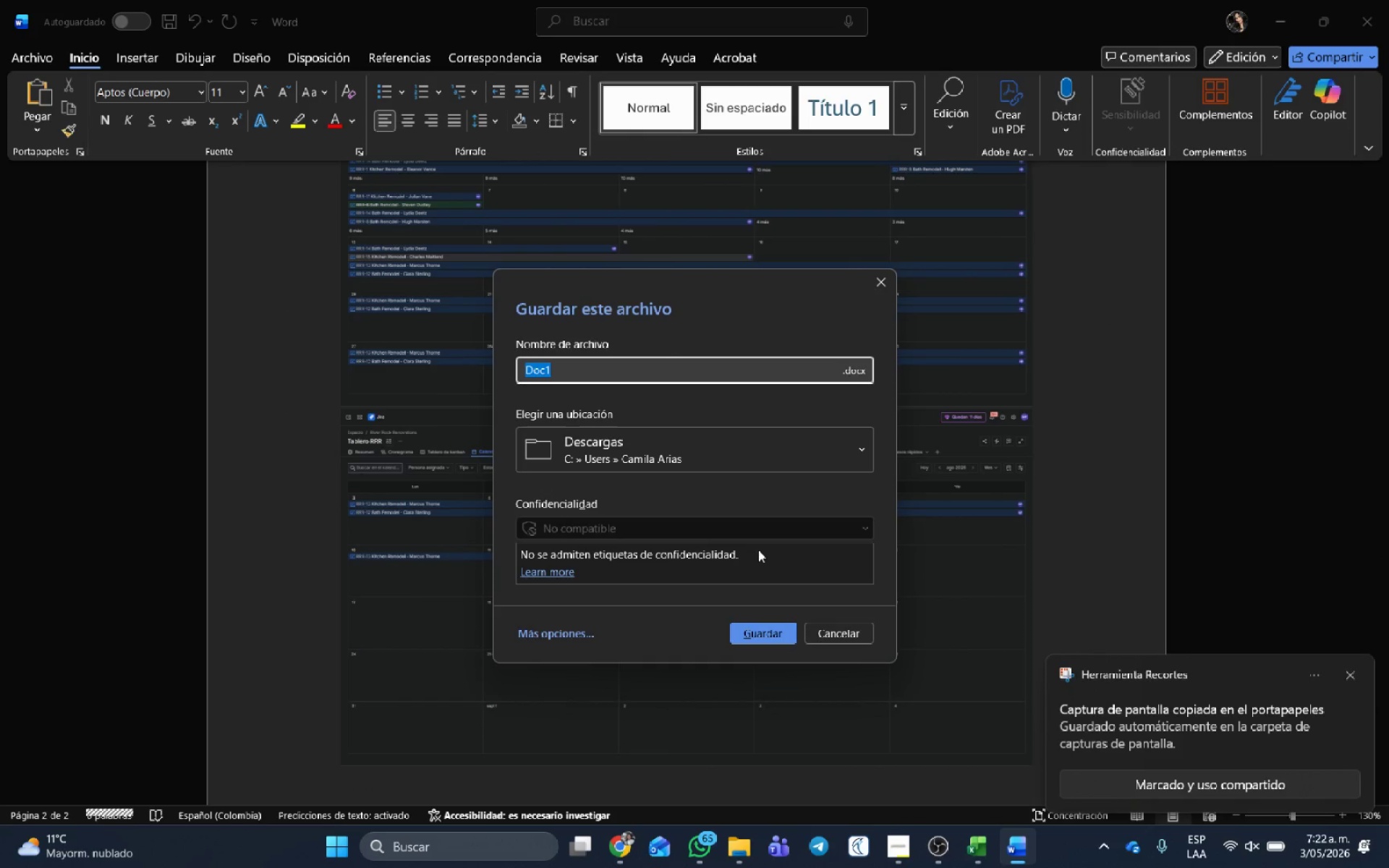 
type(Calendar_View_Board)
 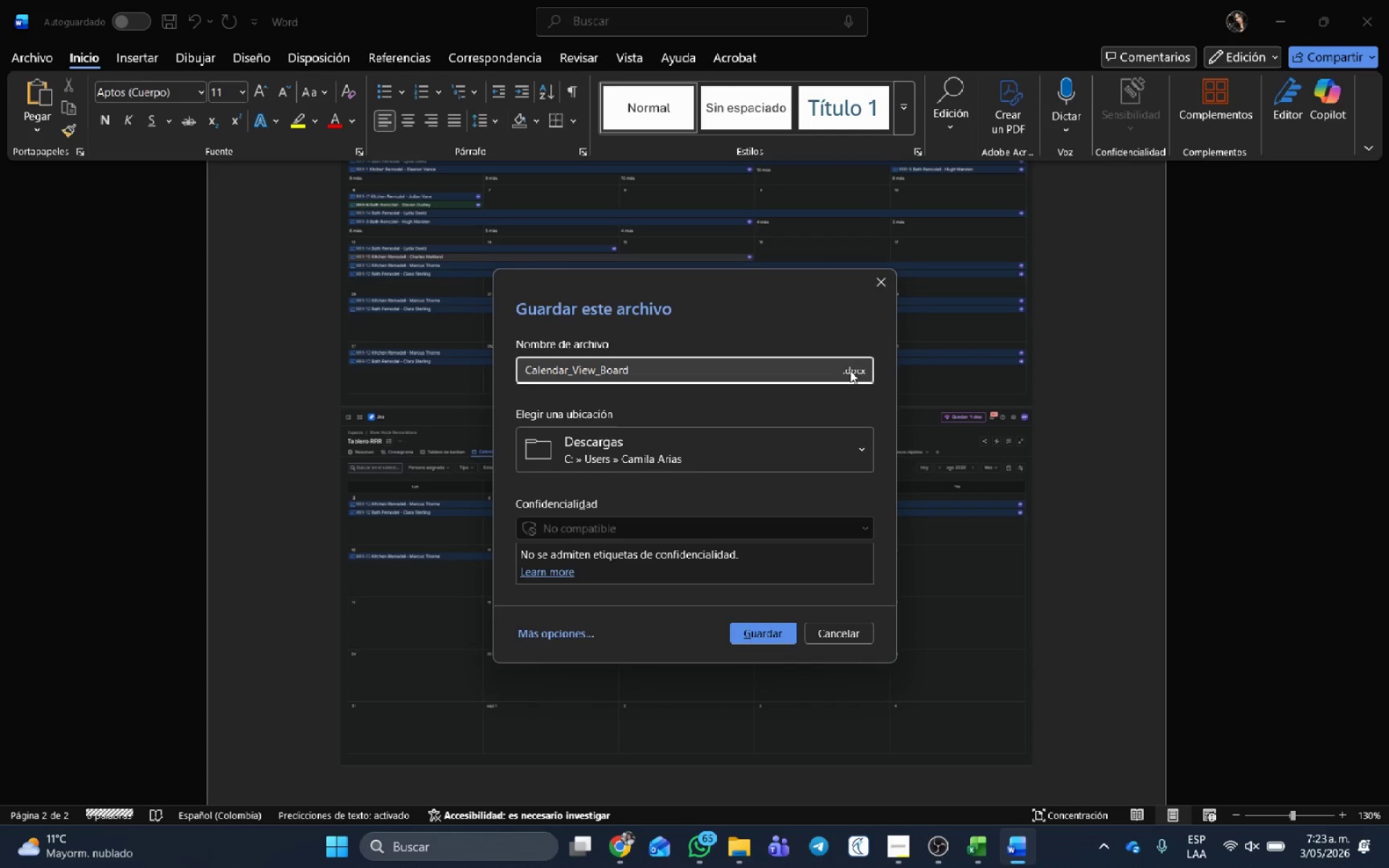 
left_click([861, 369])
 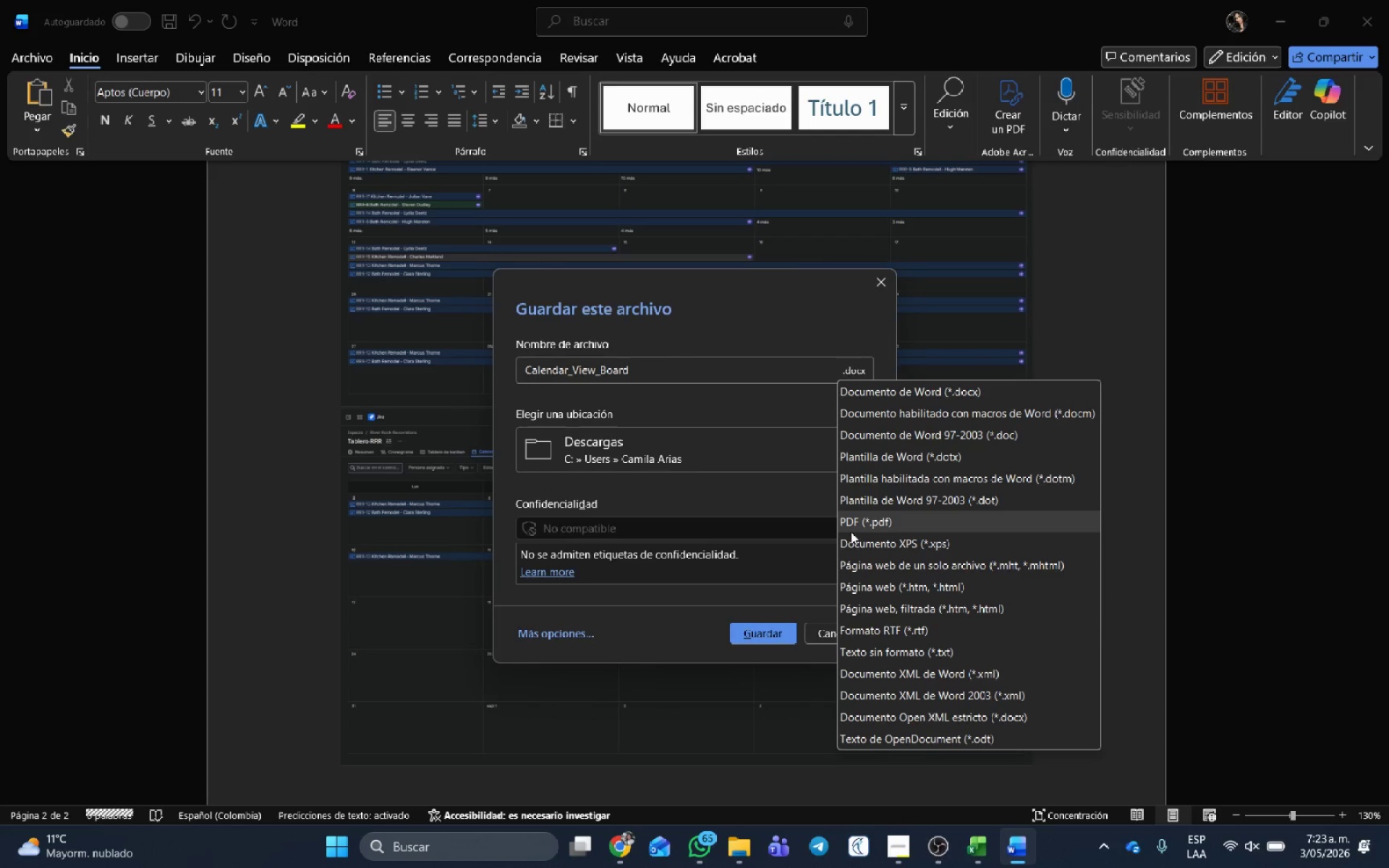 
left_click([850, 525])
 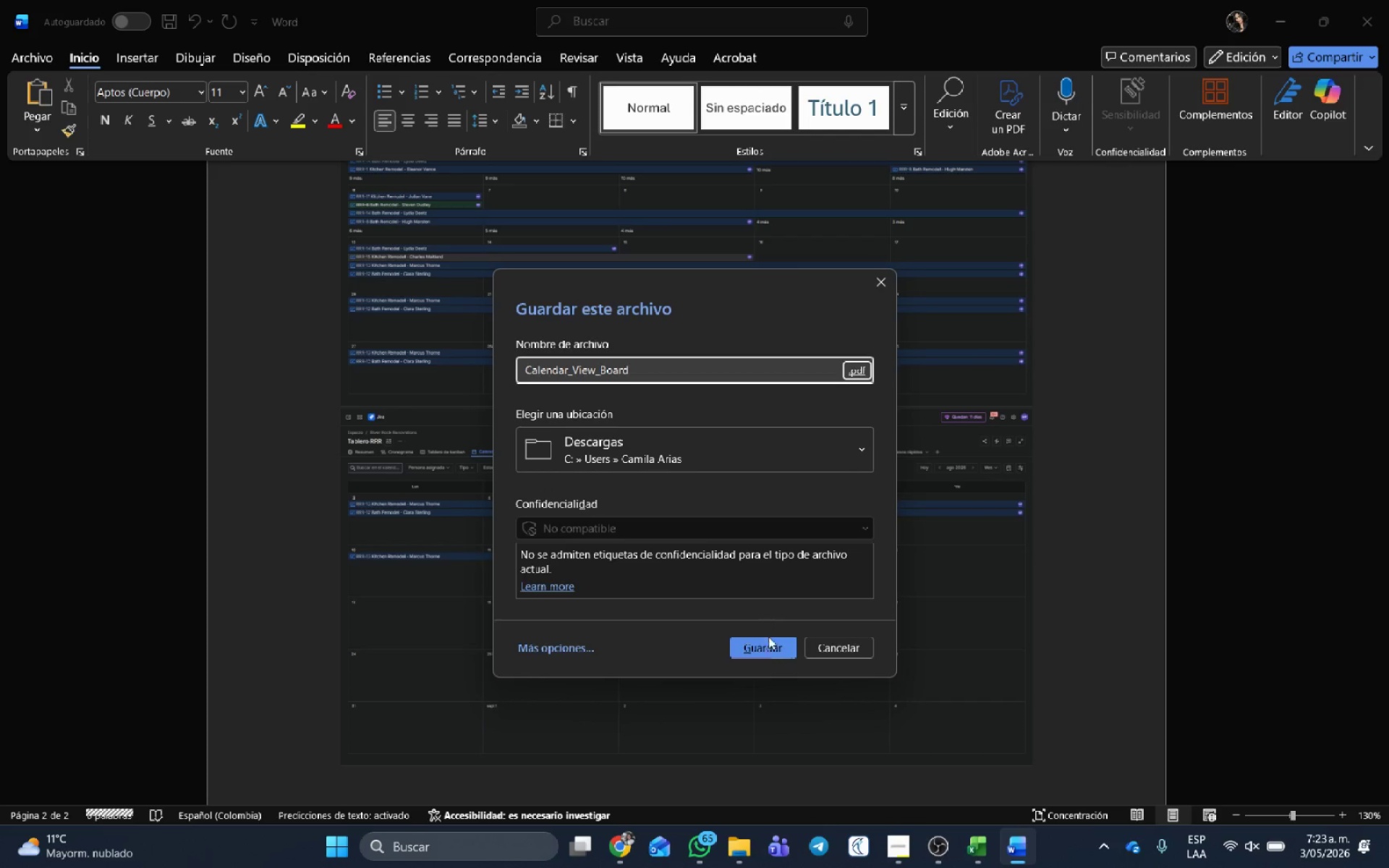 
left_click([771, 650])
 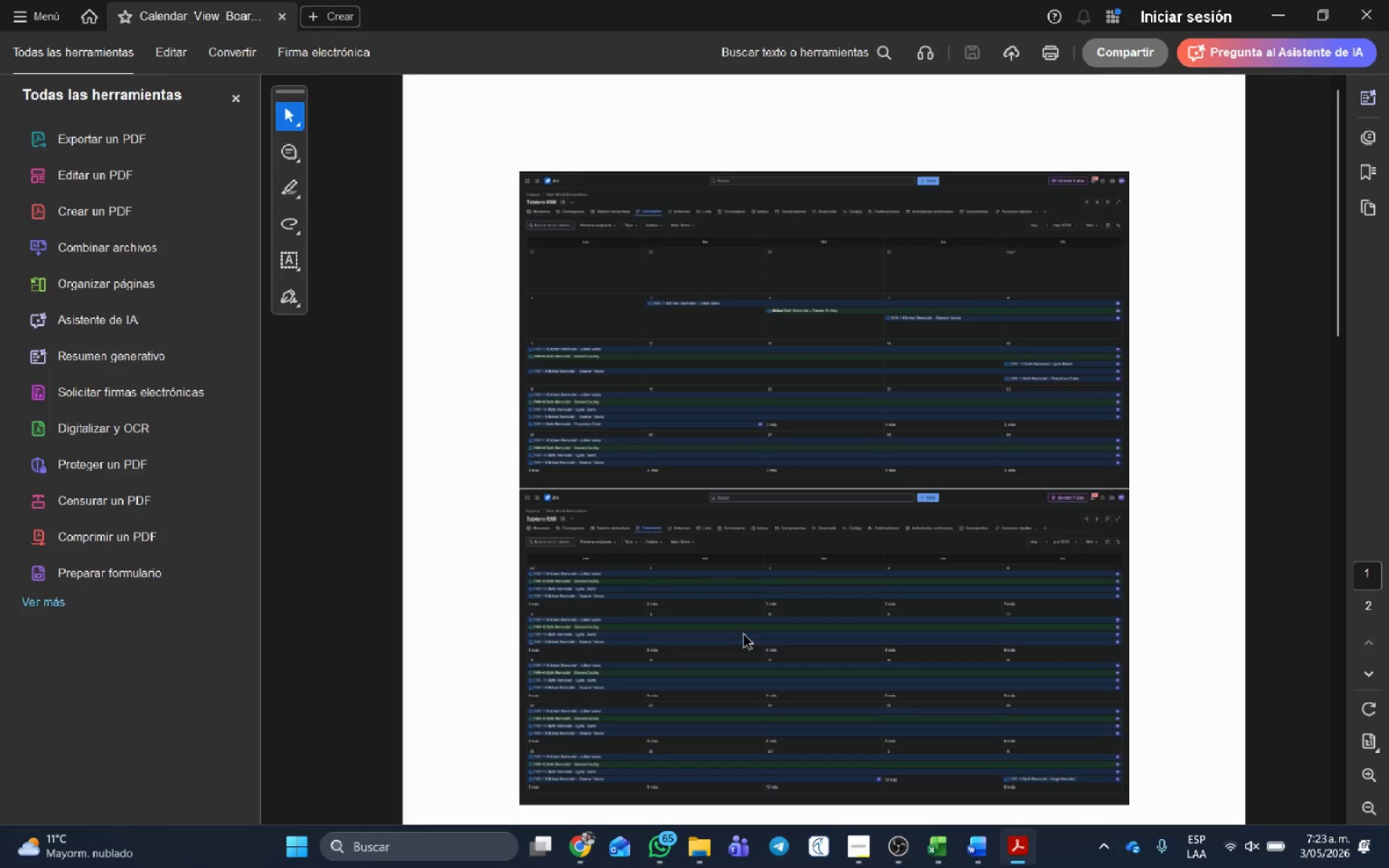 
left_click([1388, 0])
 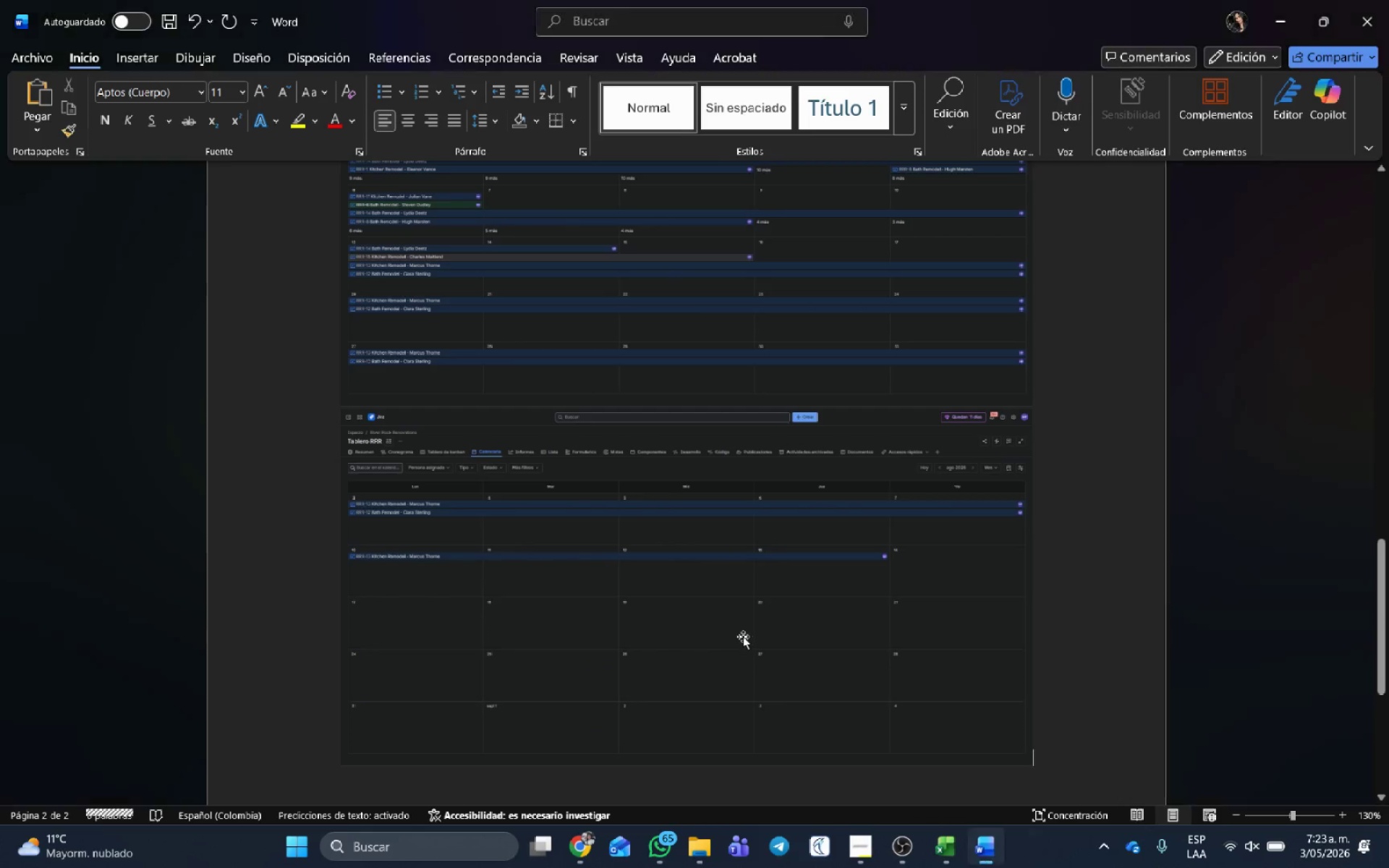 
left_click([742, 574])
 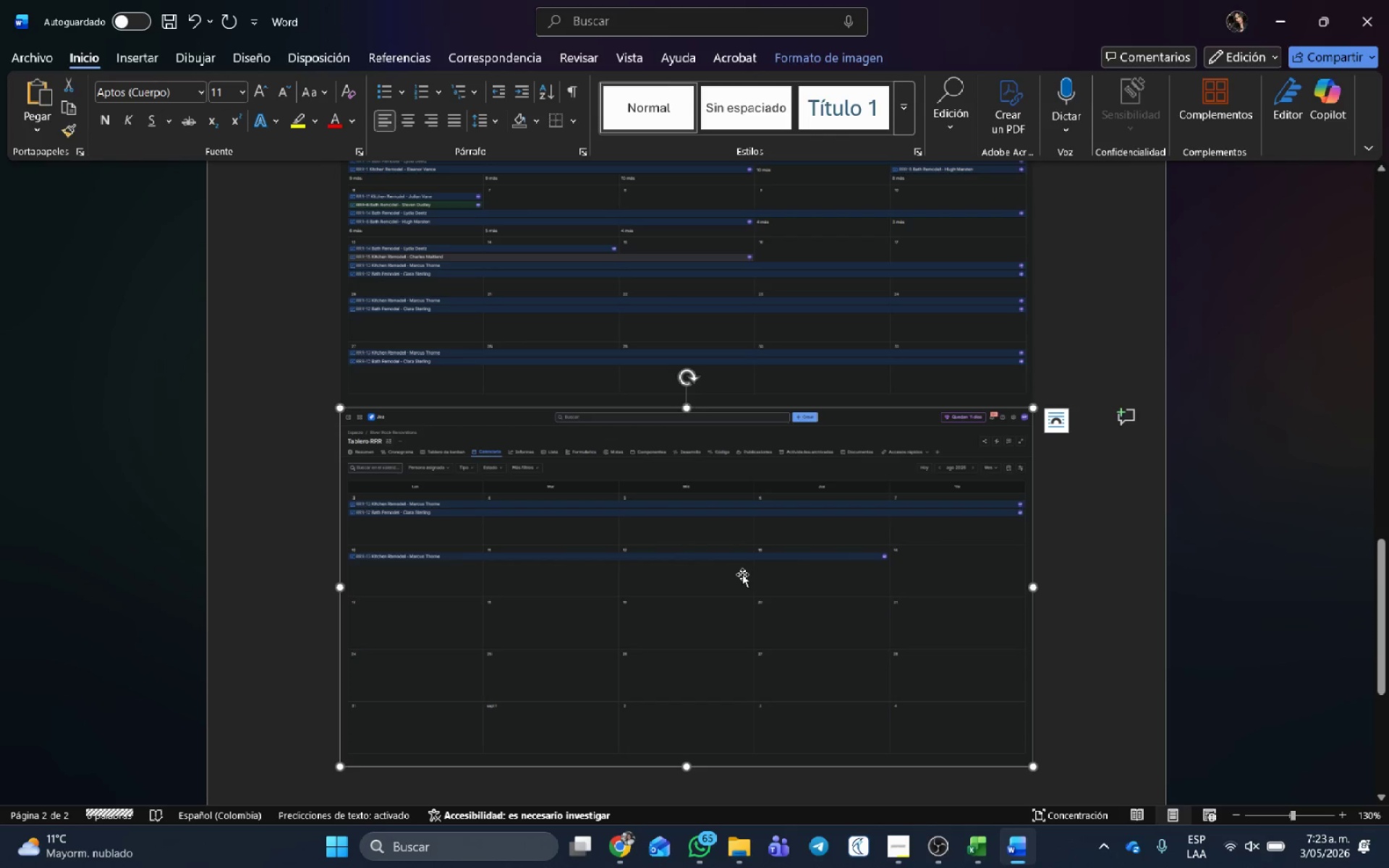 
key(Backspace)
 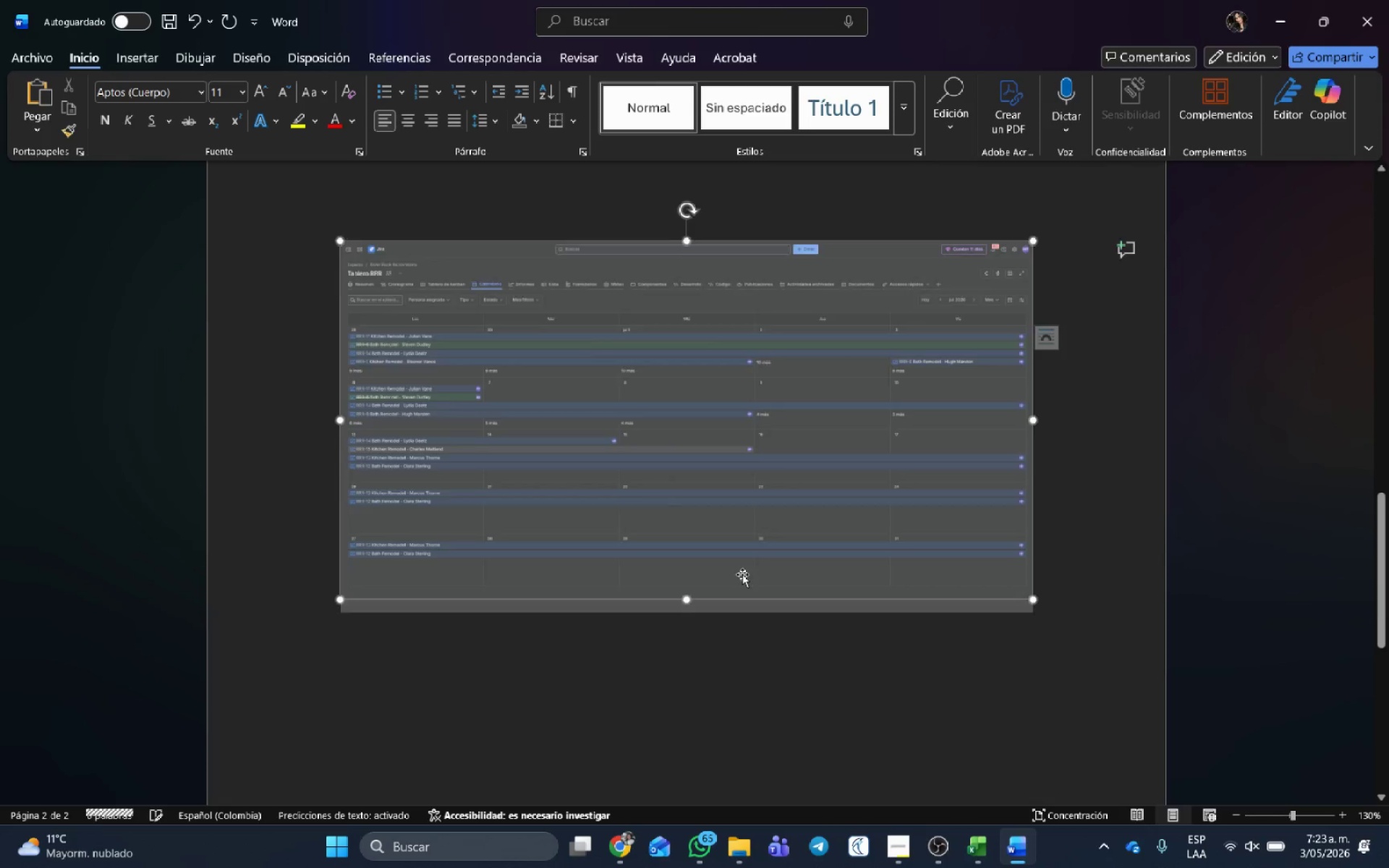 
key(Backspace)
 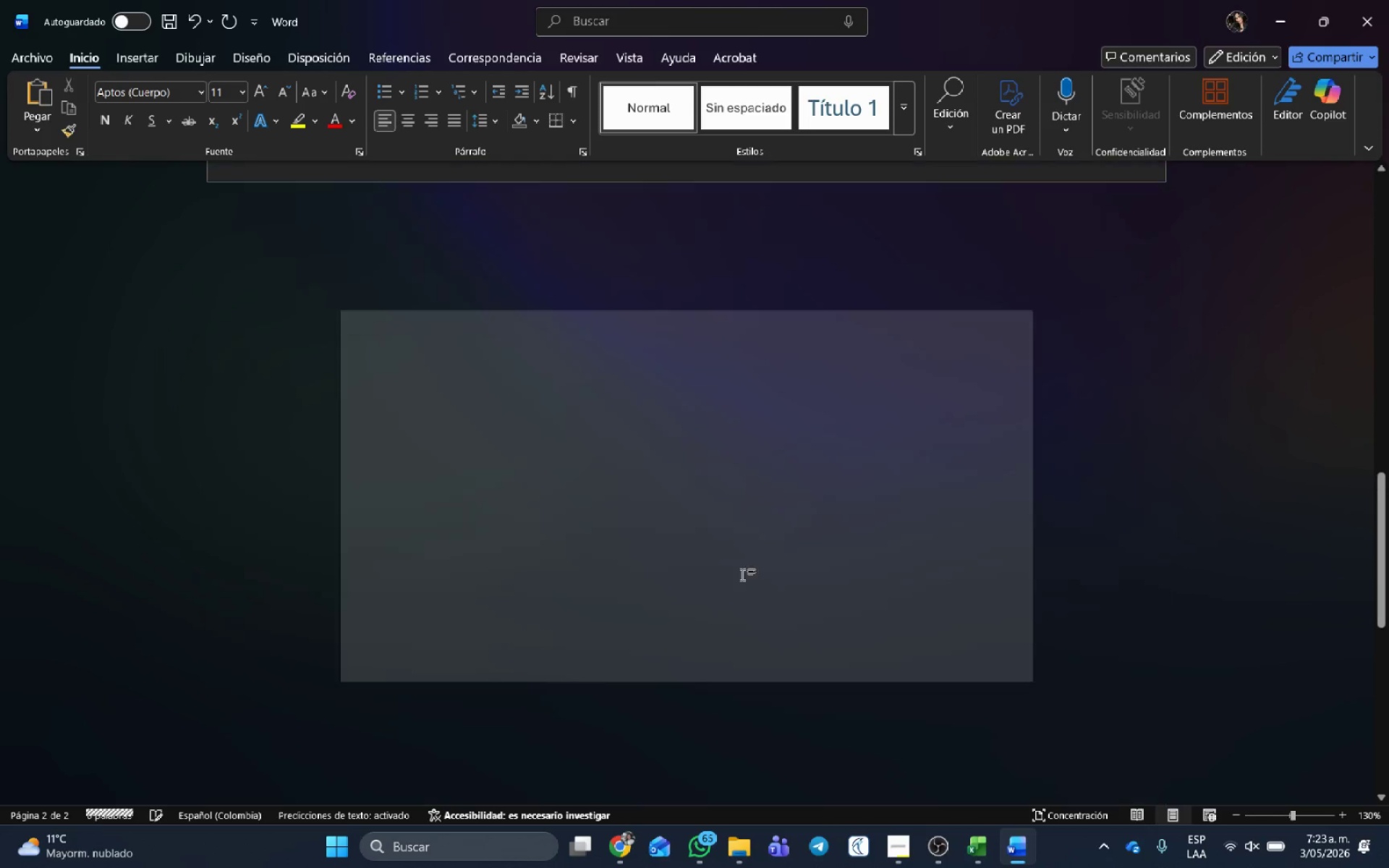 
key(Backspace)
 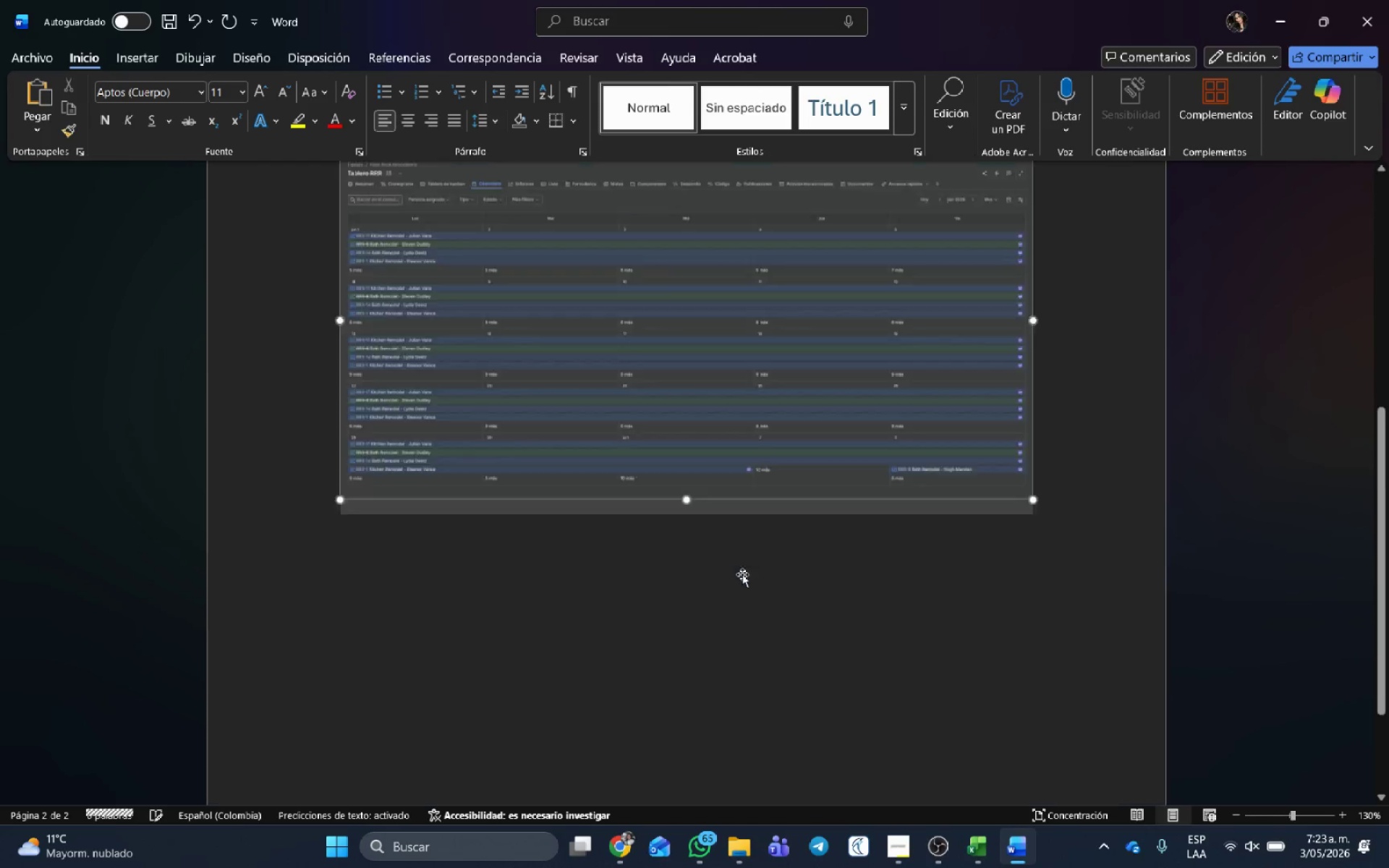 
key(Backspace)
 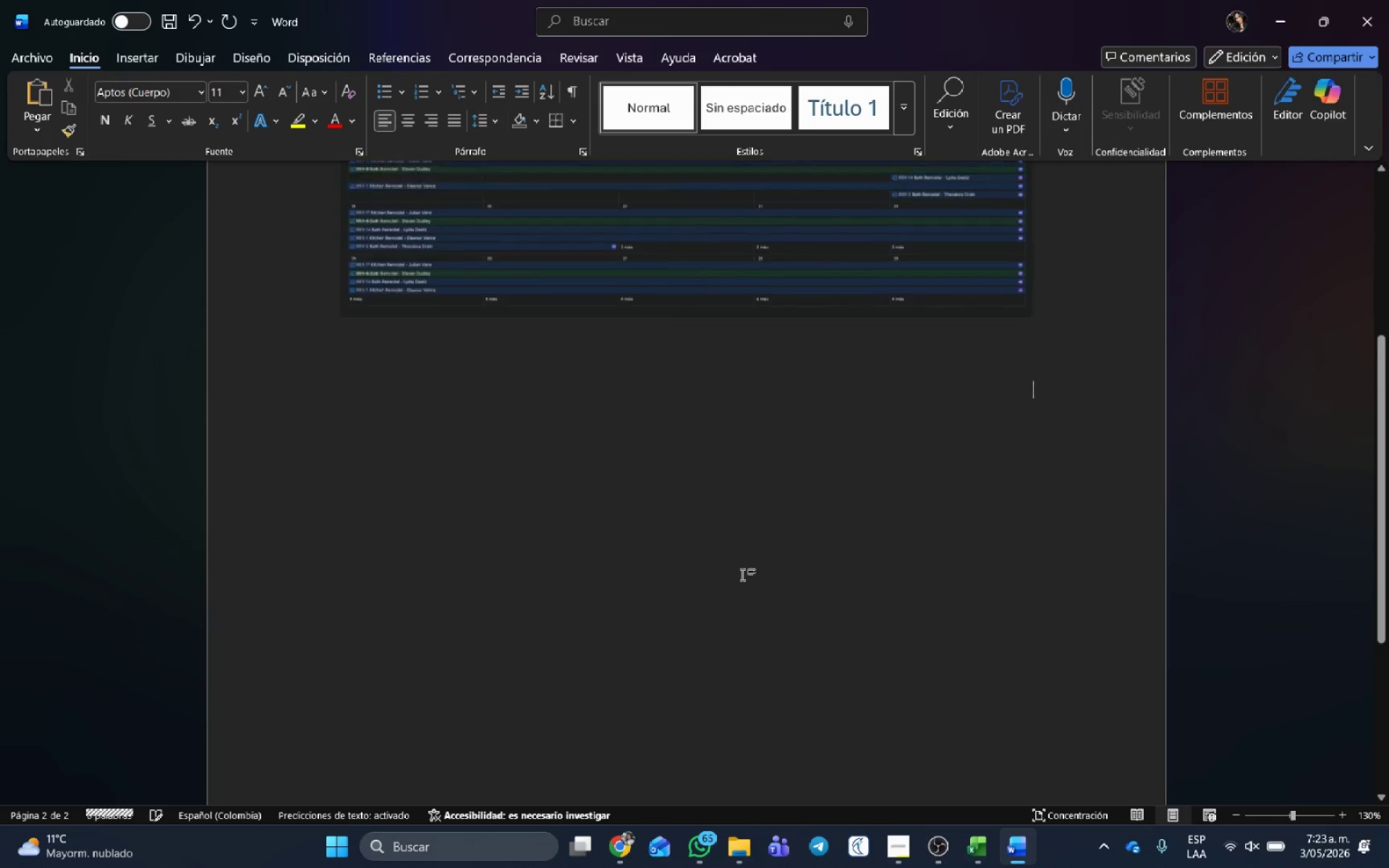 
key(Backspace)
 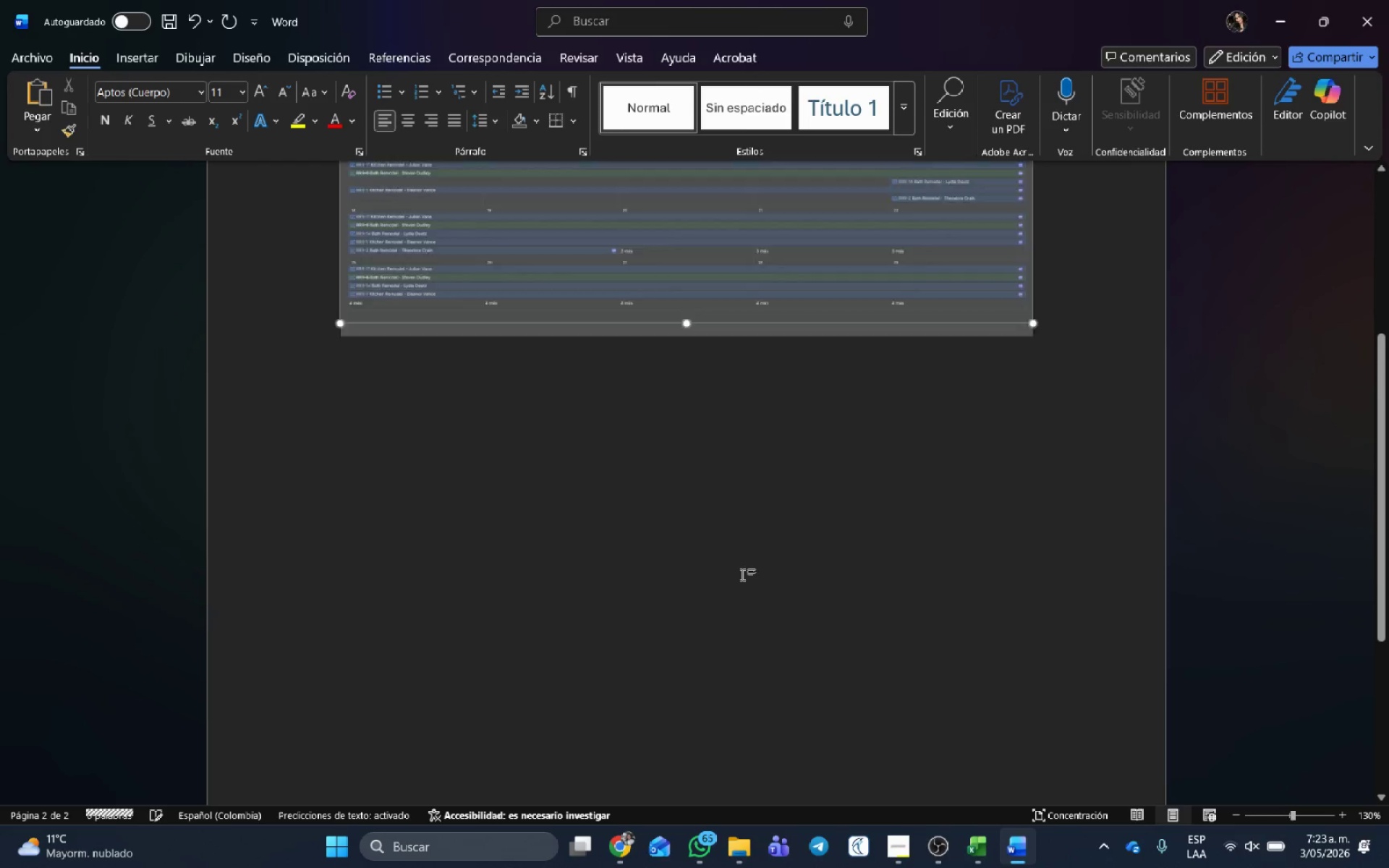 
key(Backspace)
 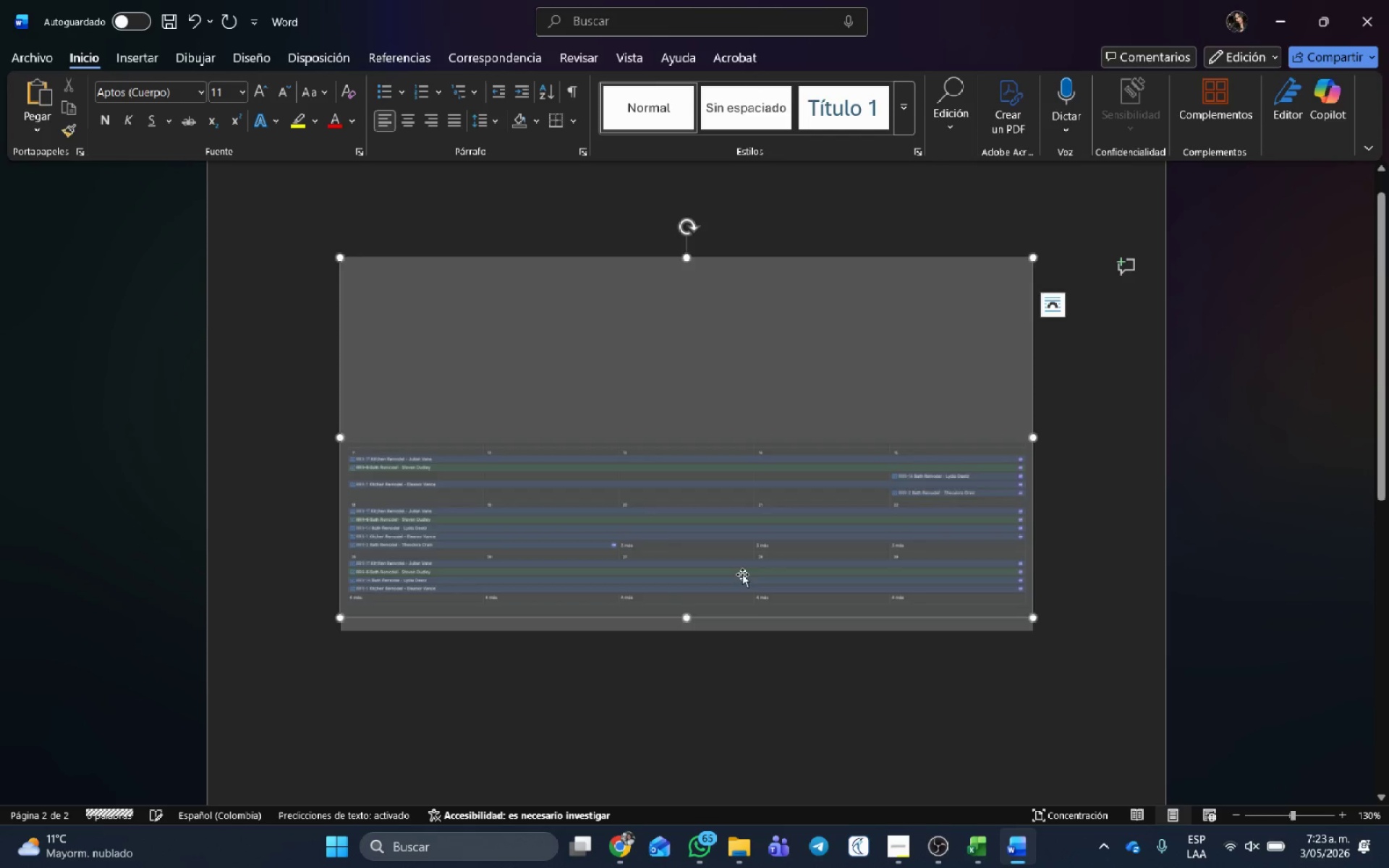 
key(Backspace)
 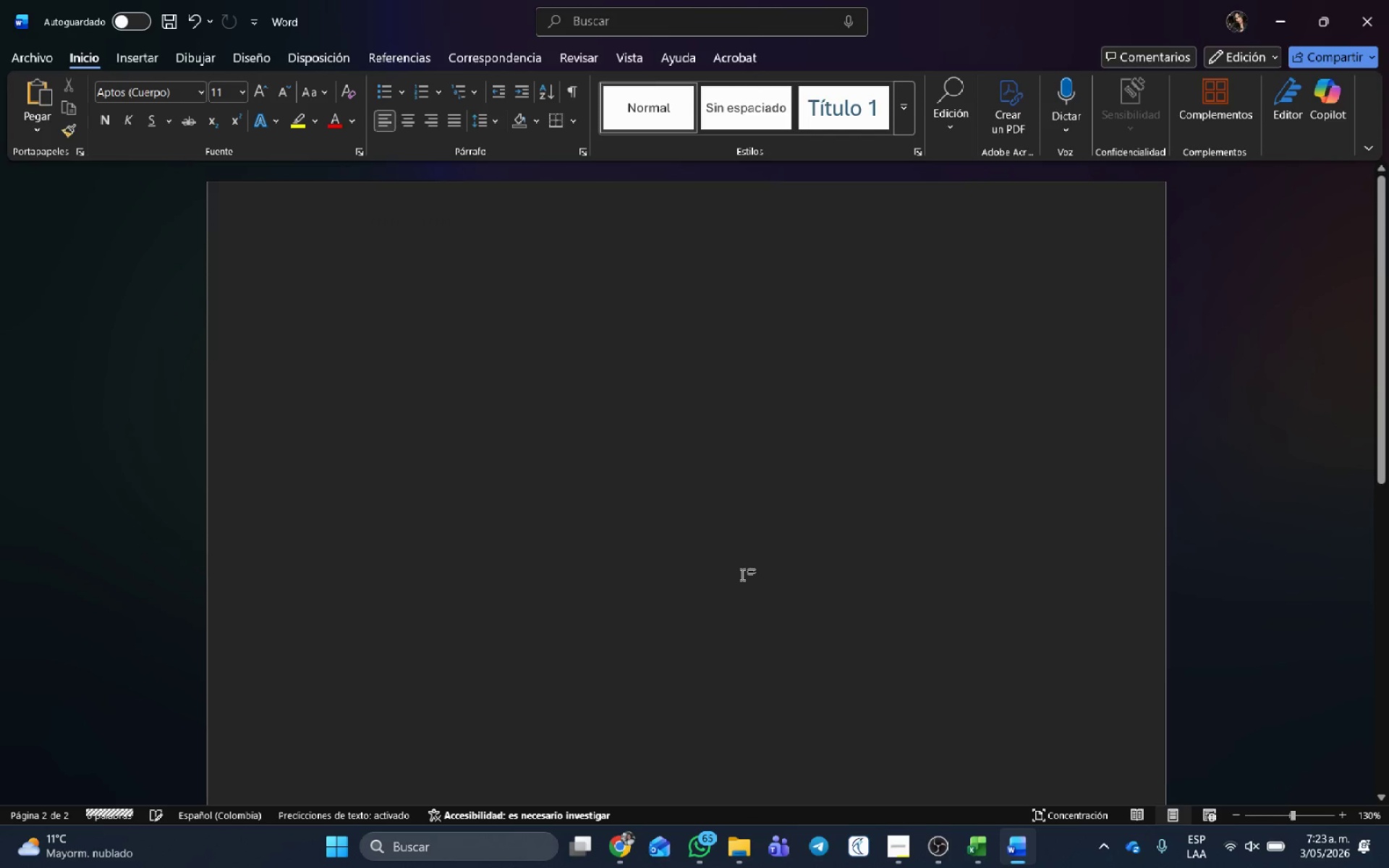 
key(Alt+AltLeft)
 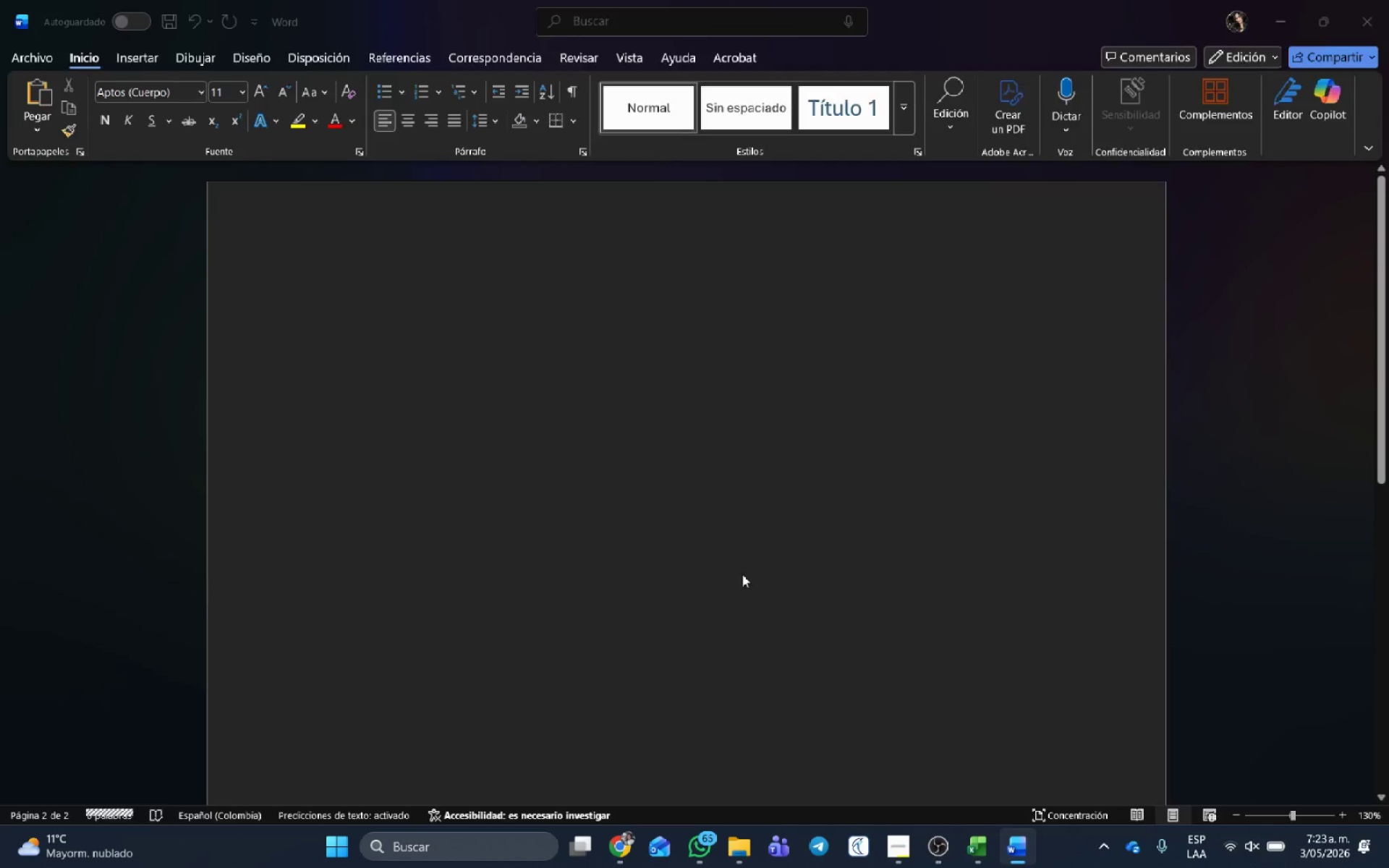 
key(Alt+Tab)
 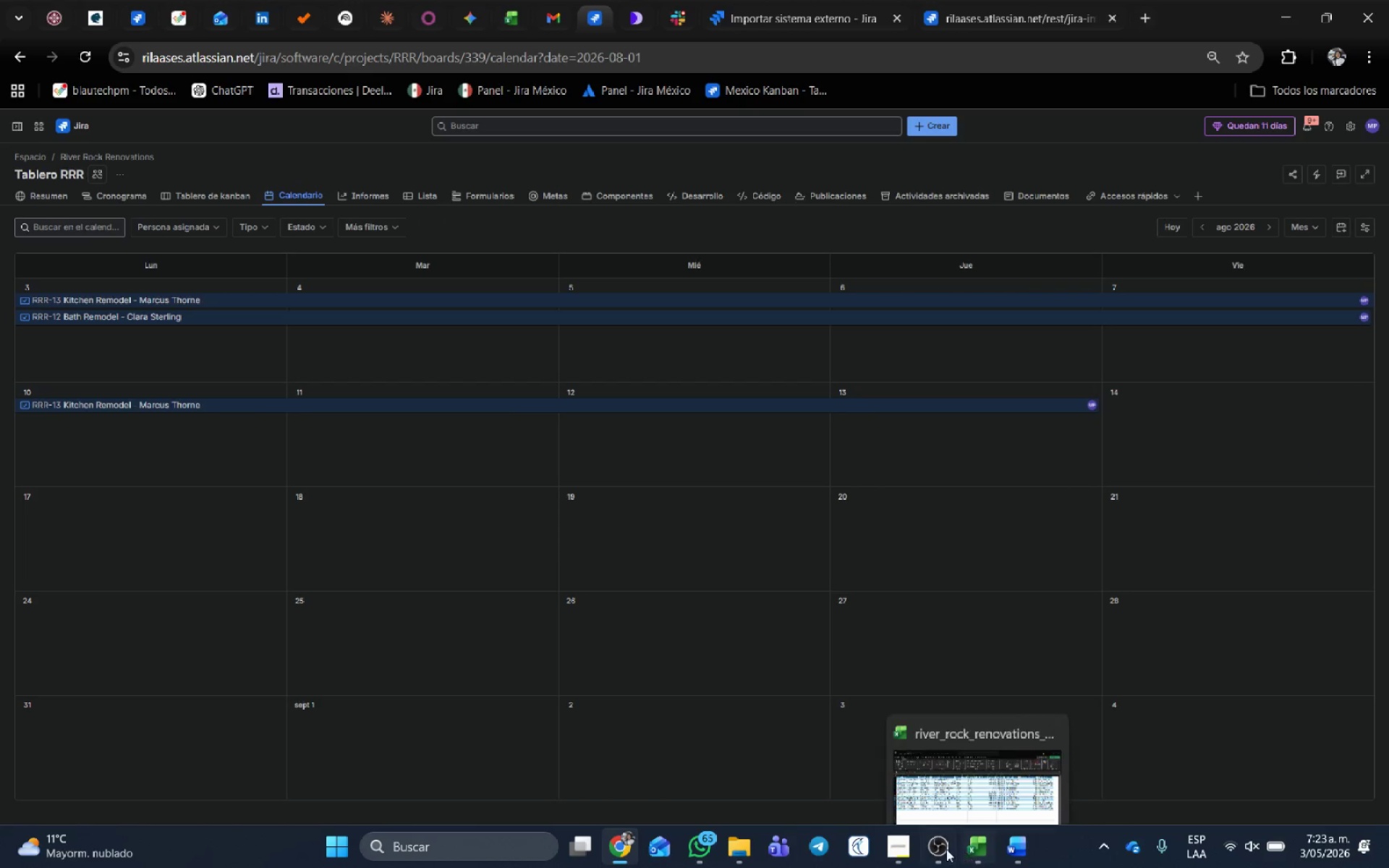 
left_click([899, 854])